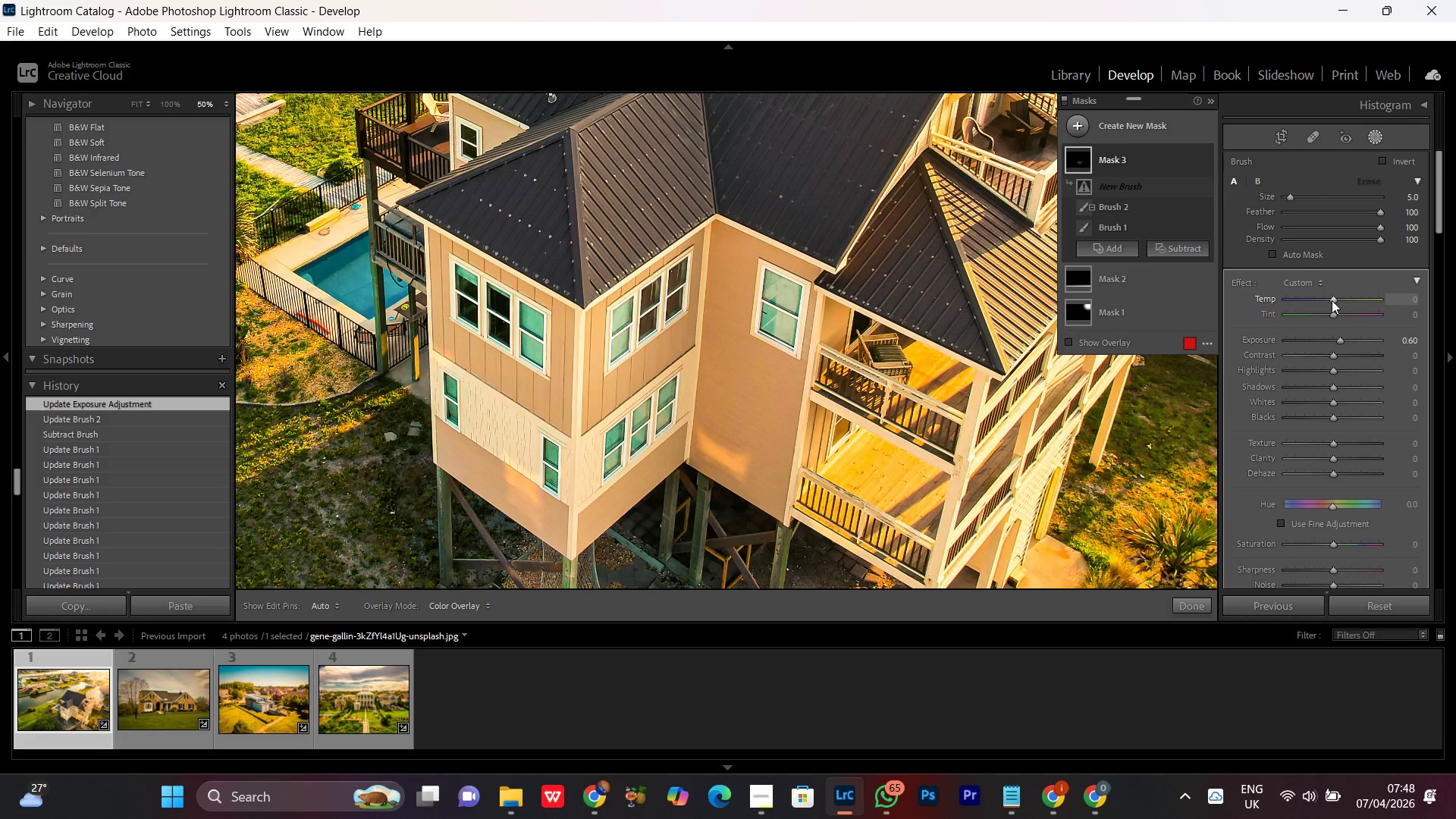 
scroll: coordinate [1330, 300], scroll_direction: up, amount: 26.0
 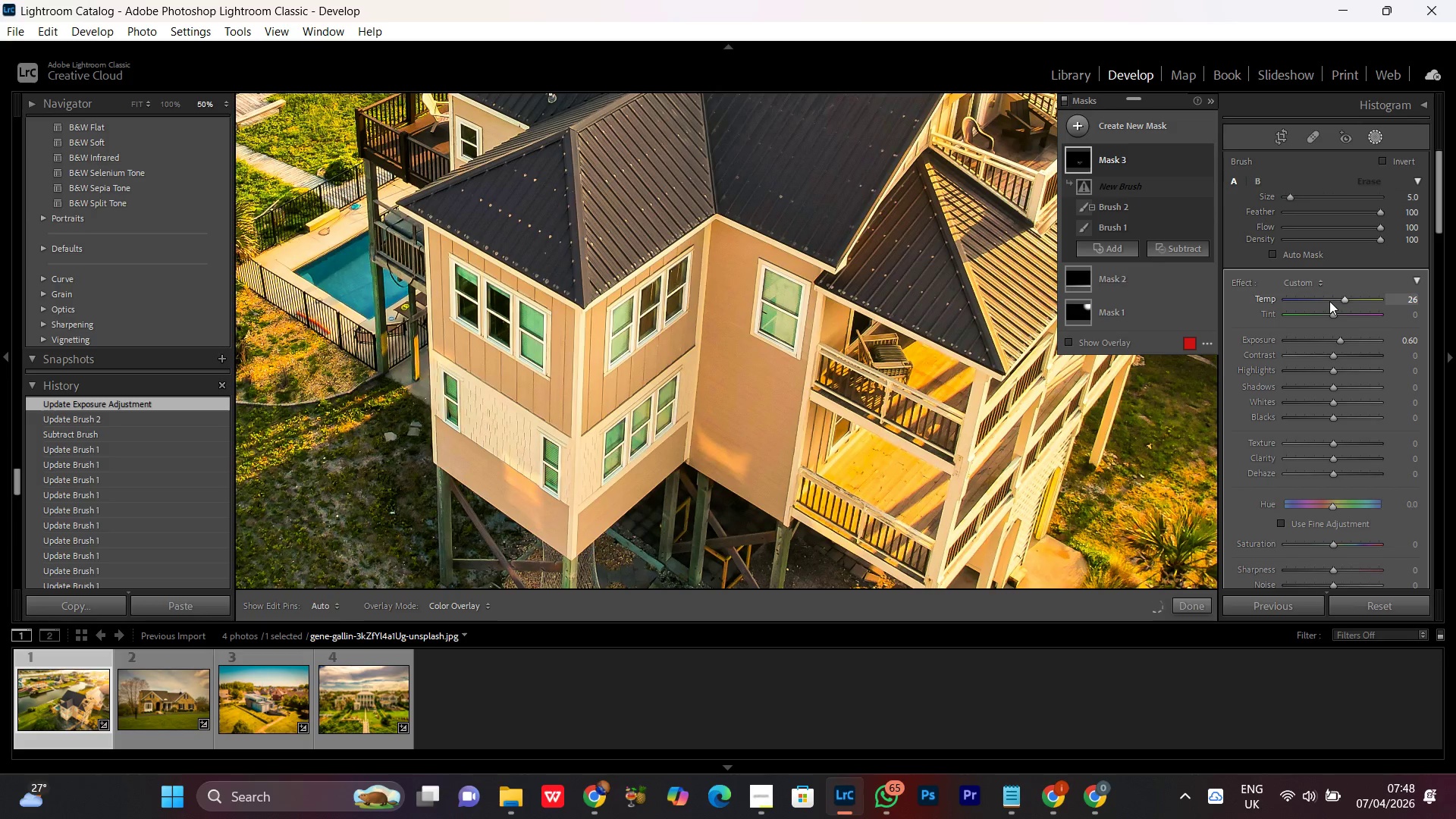 
scroll: coordinate [1329, 301], scroll_direction: down, amount: 1.0
 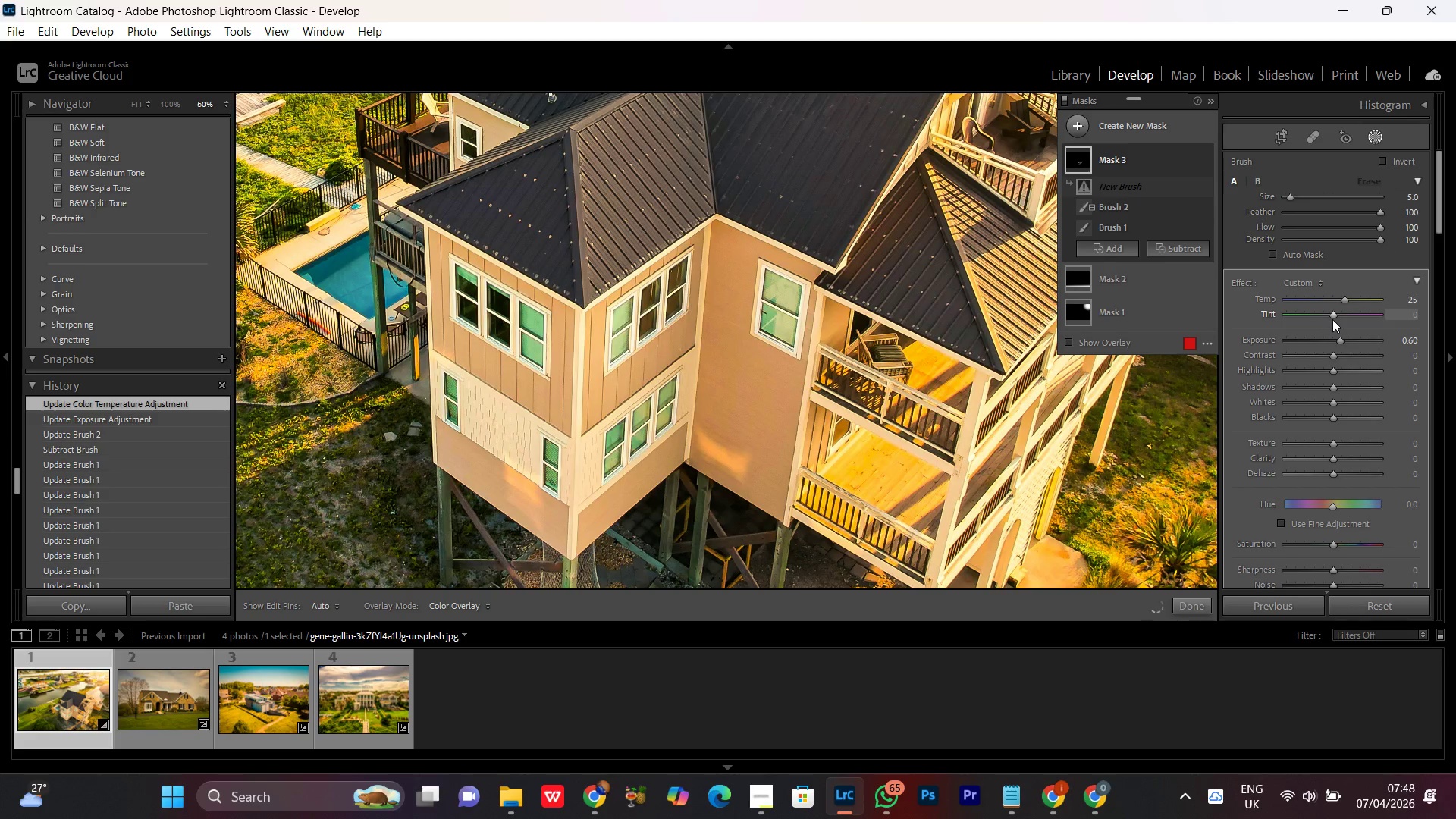 
left_click([1331, 315])
 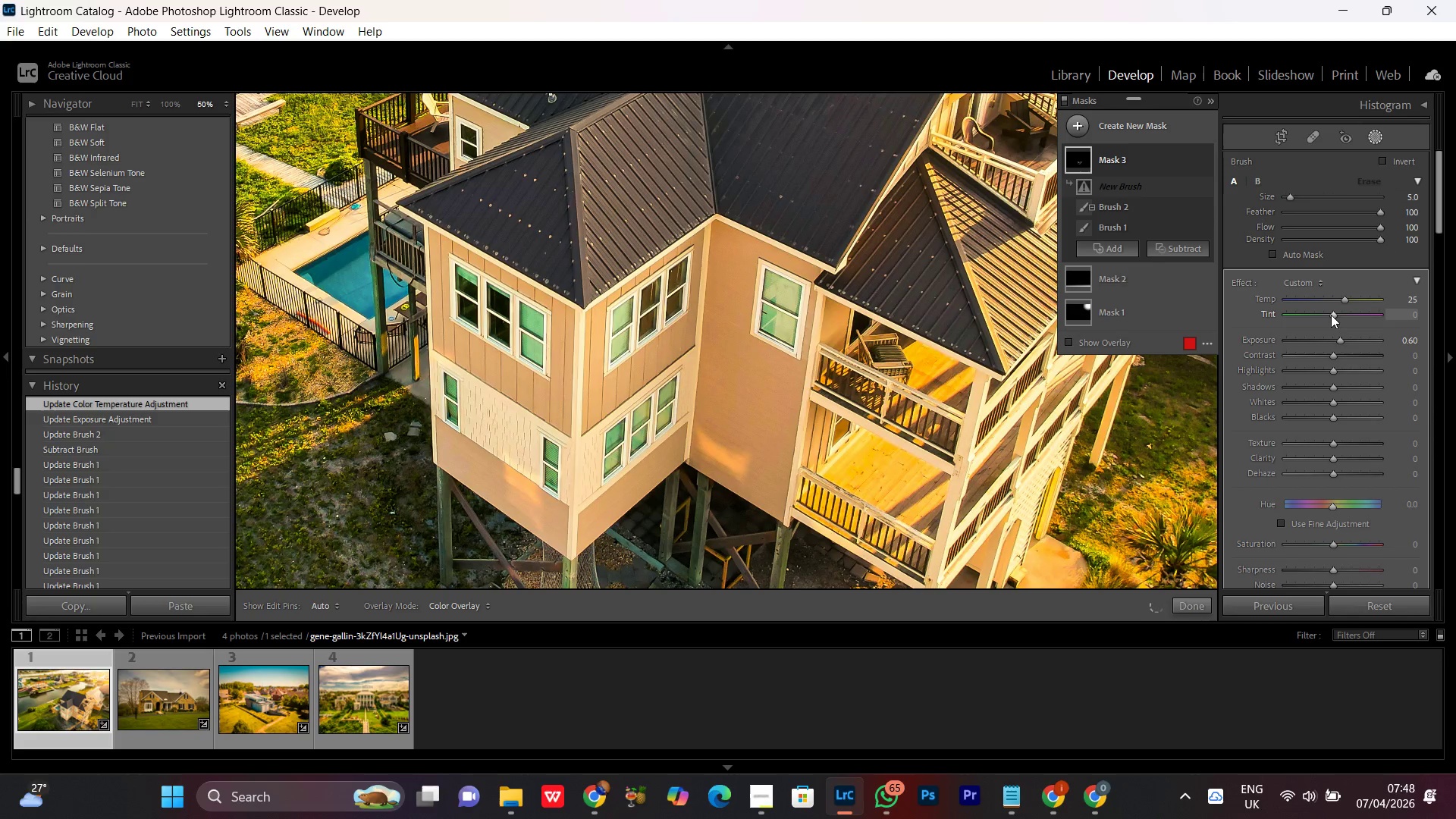 
scroll: coordinate [1331, 315], scroll_direction: up, amount: 10.0
 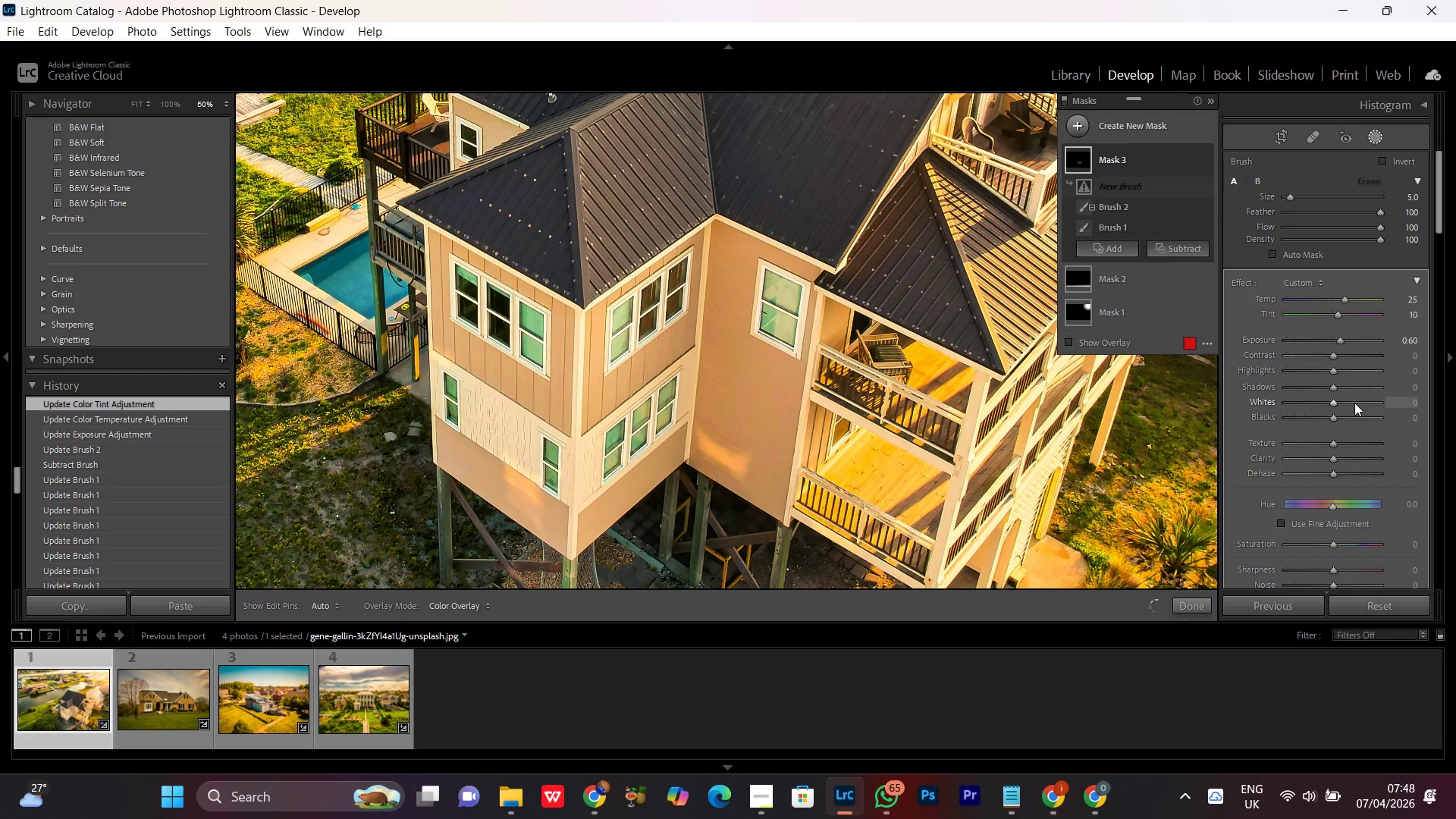 
left_click([1332, 369])
 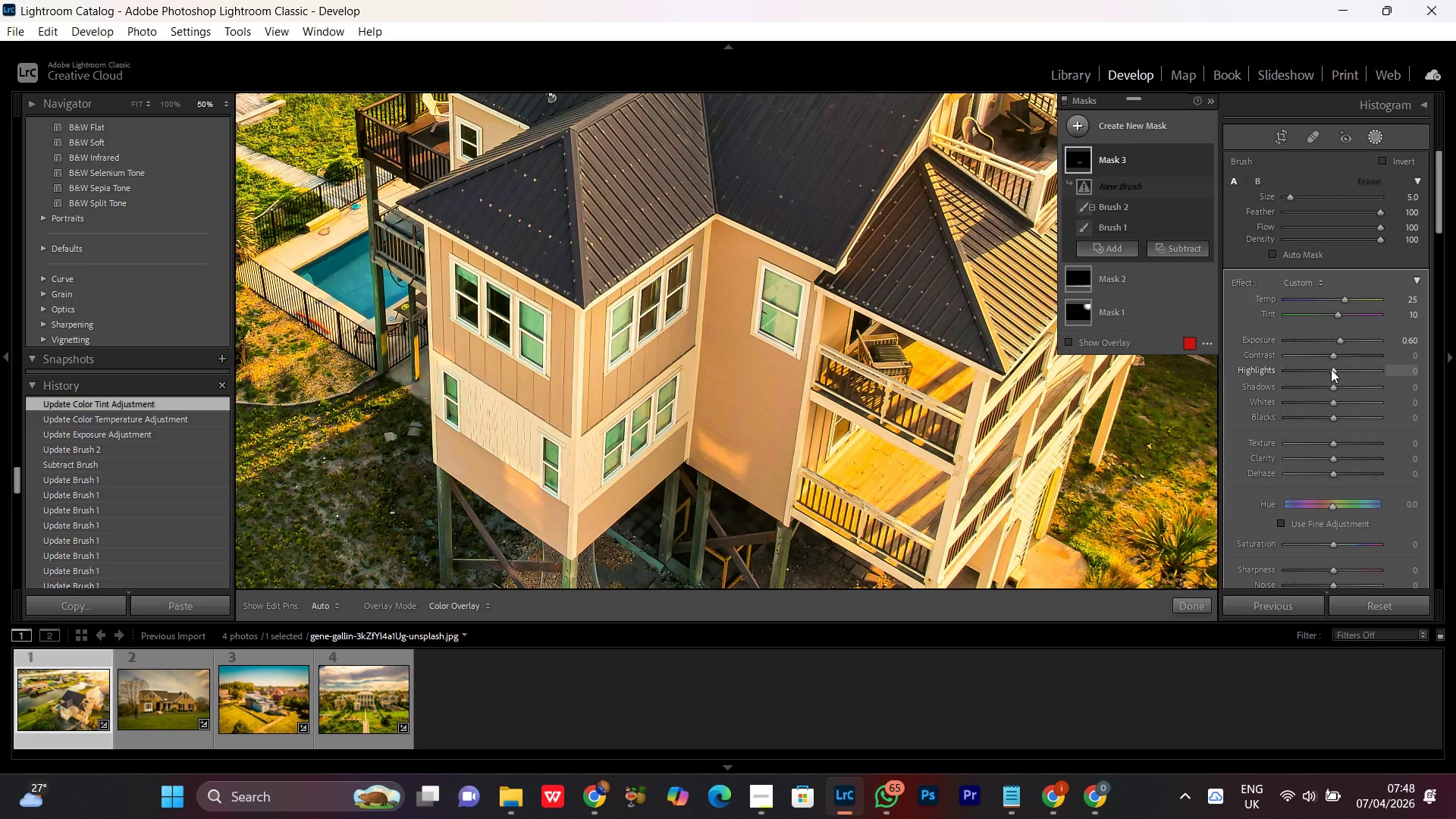 
scroll: coordinate [1332, 369], scroll_direction: up, amount: 40.0
 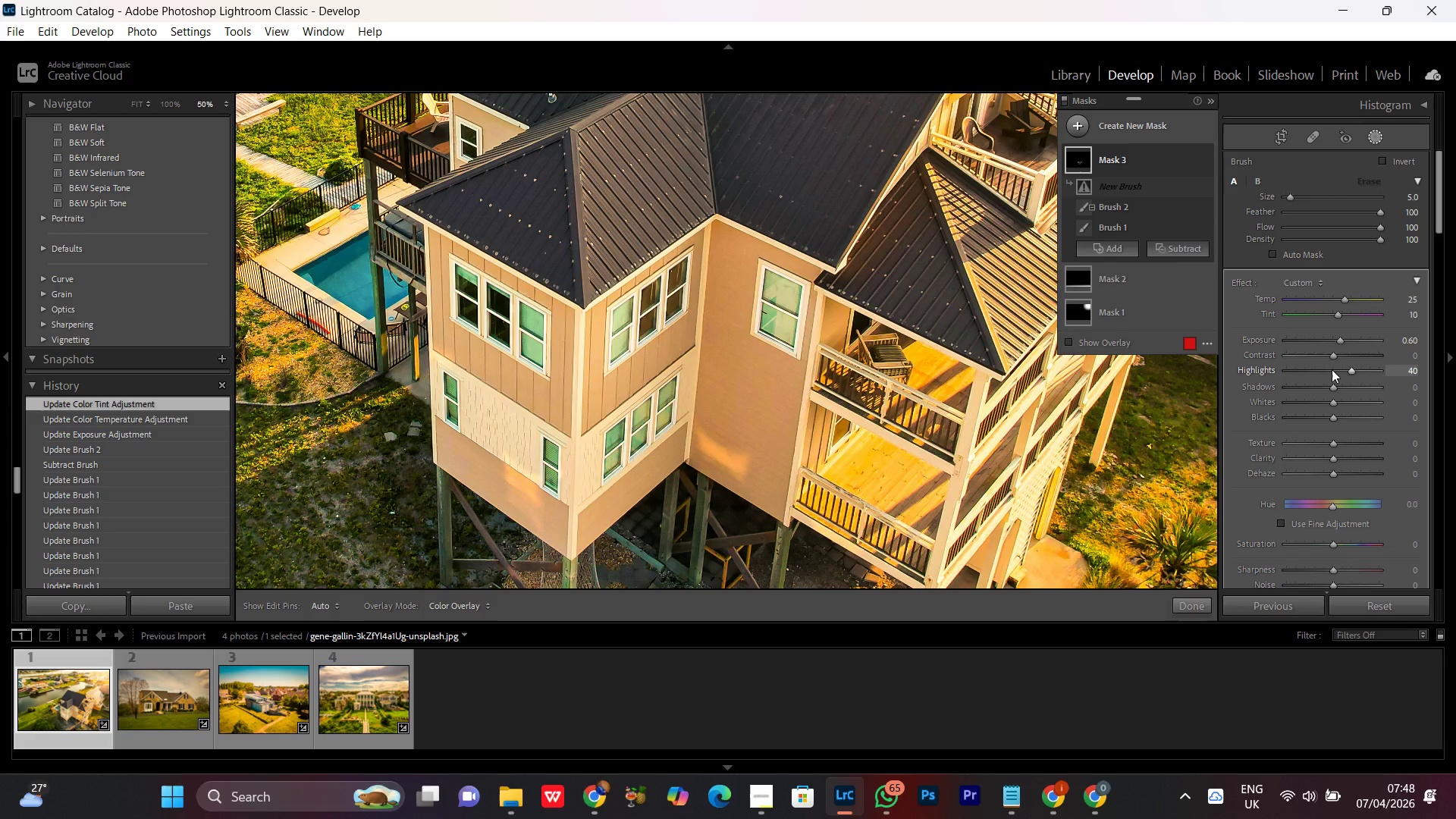 
scroll: coordinate [1332, 369], scroll_direction: down, amount: 1.0
 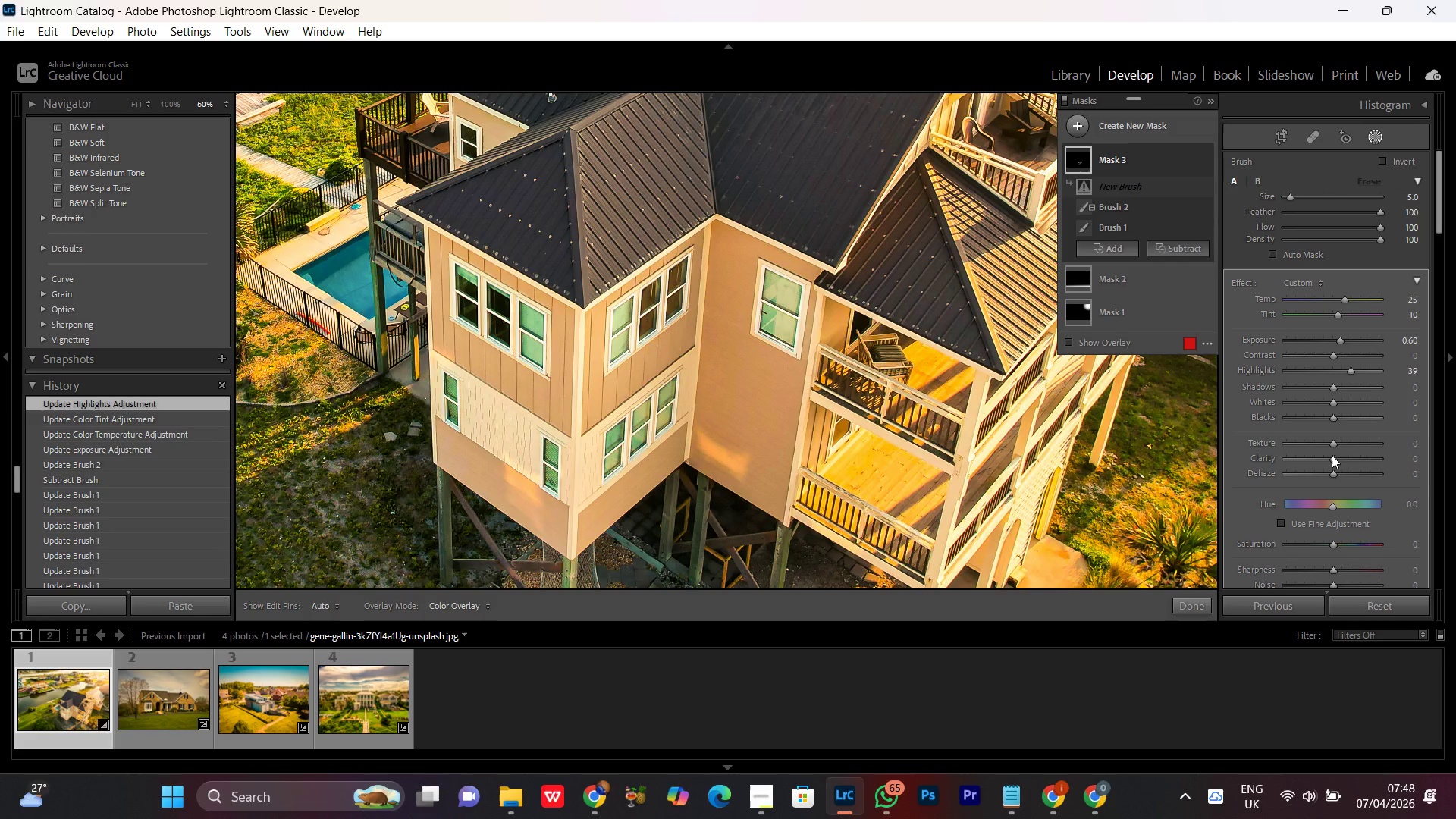 
left_click([1331, 459])
 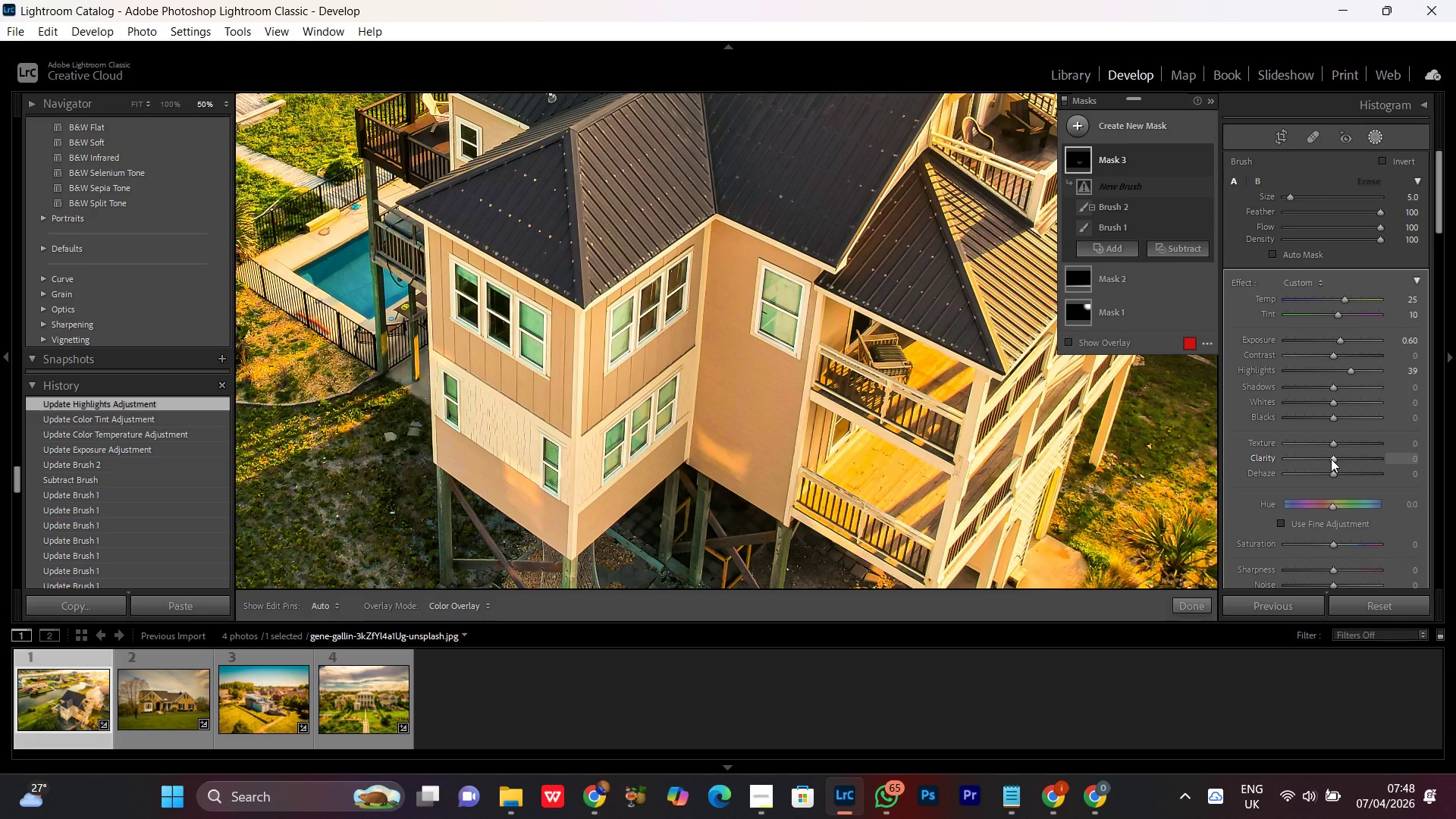 
scroll: coordinate [1331, 459], scroll_direction: down, amount: 1.0
 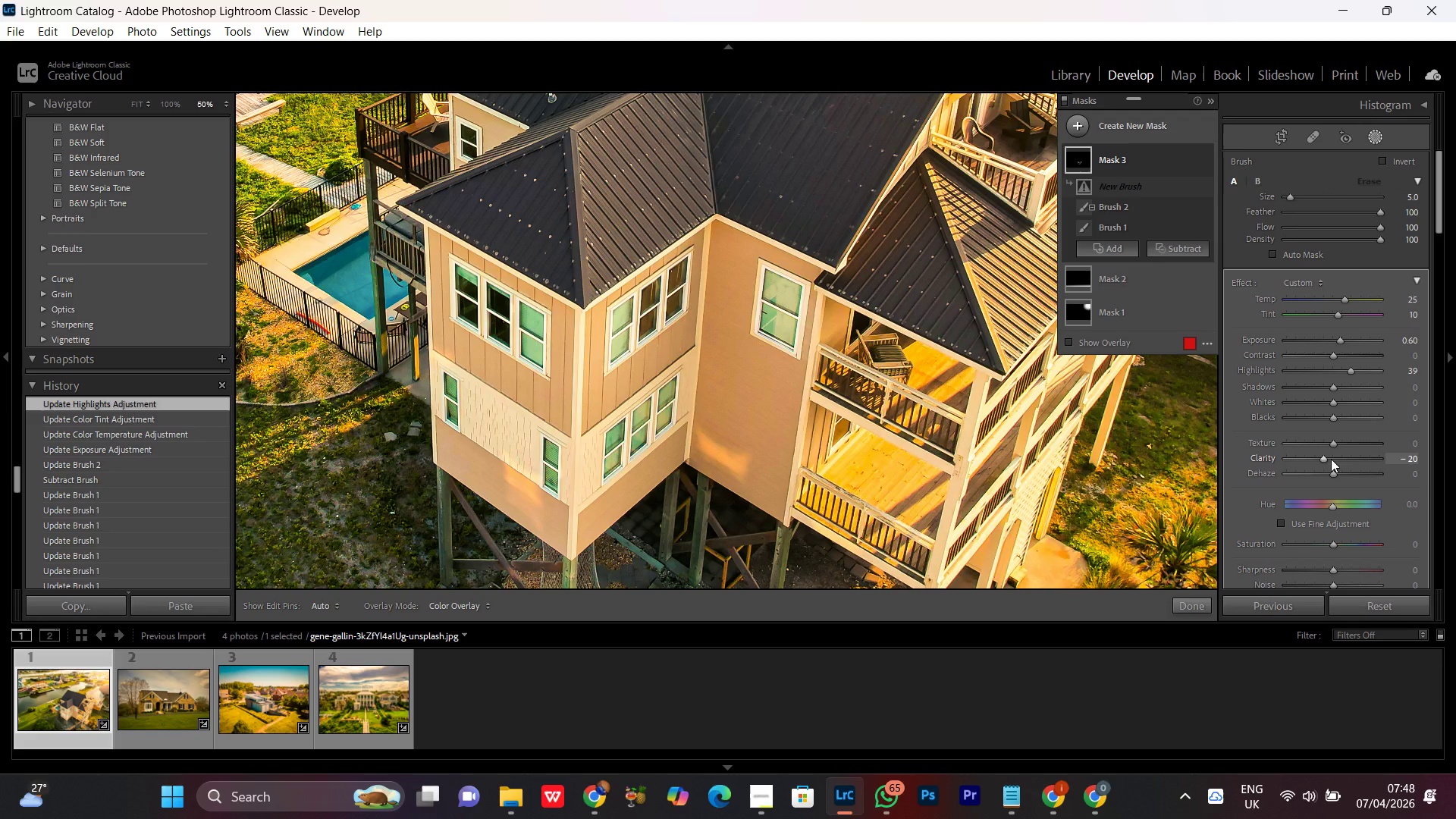 
left_click([1332, 472])
 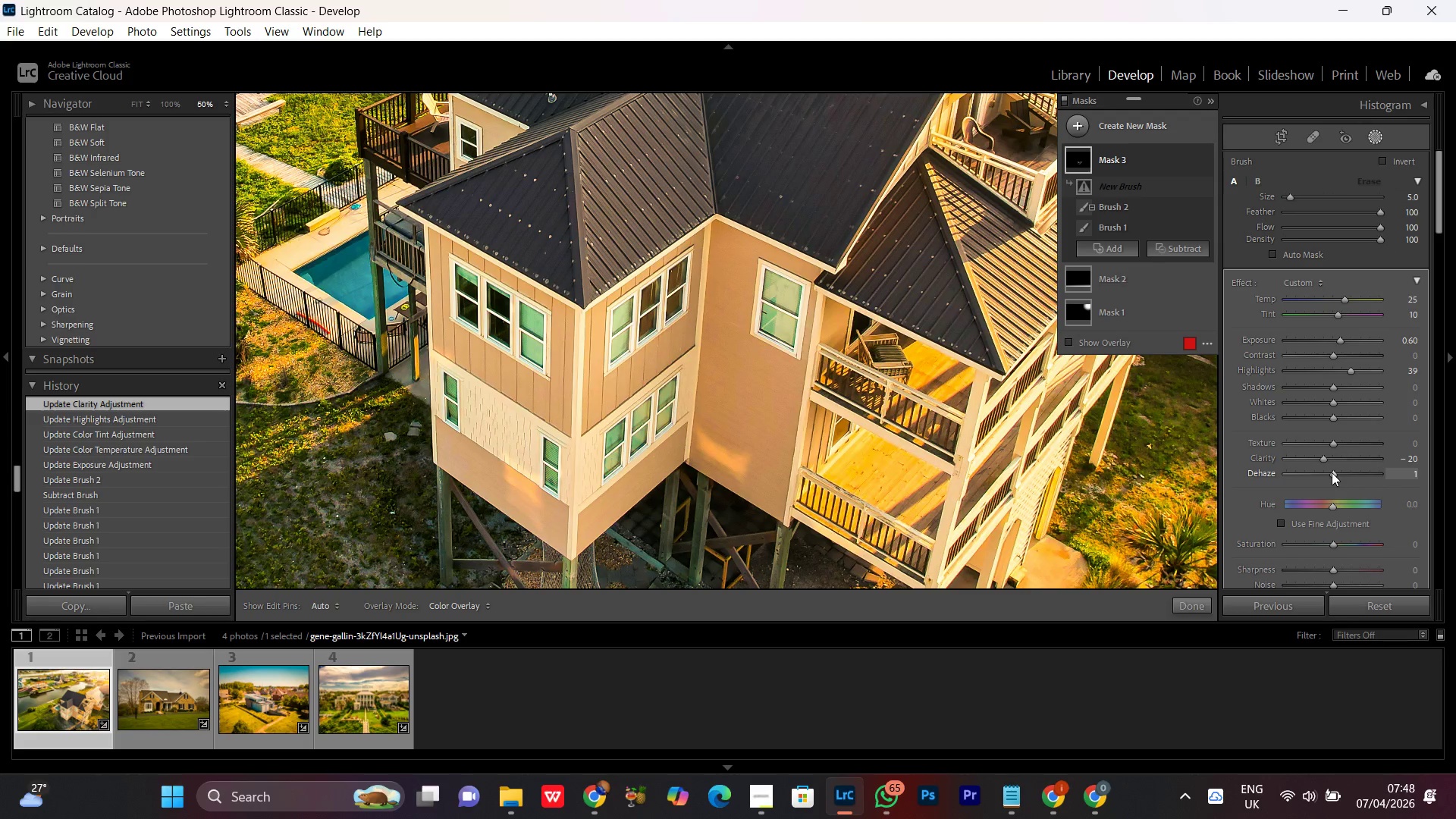 
scroll: coordinate [1332, 472], scroll_direction: down, amount: 13.0
 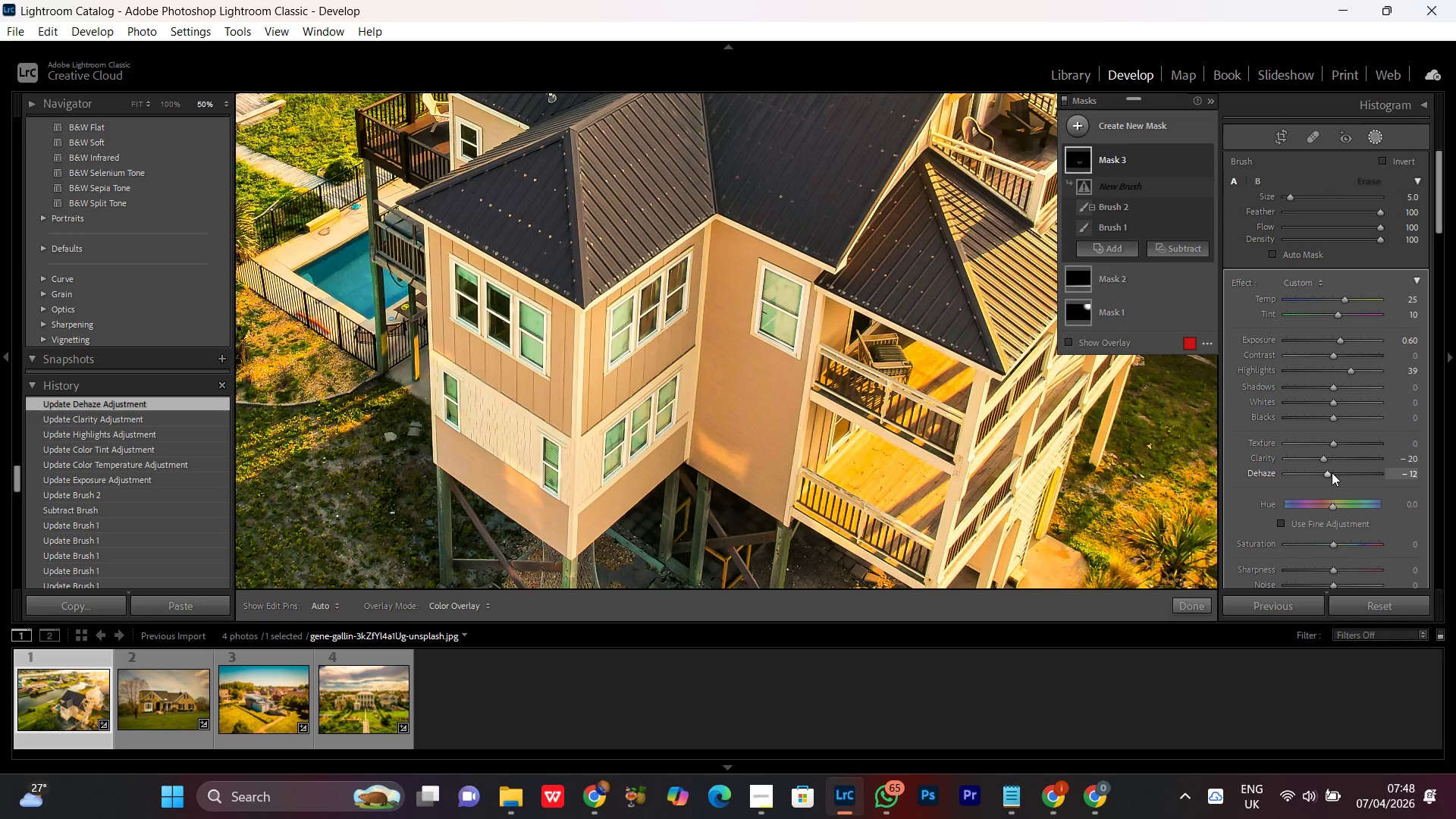 
scroll: coordinate [1332, 472], scroll_direction: up, amount: 1.0
 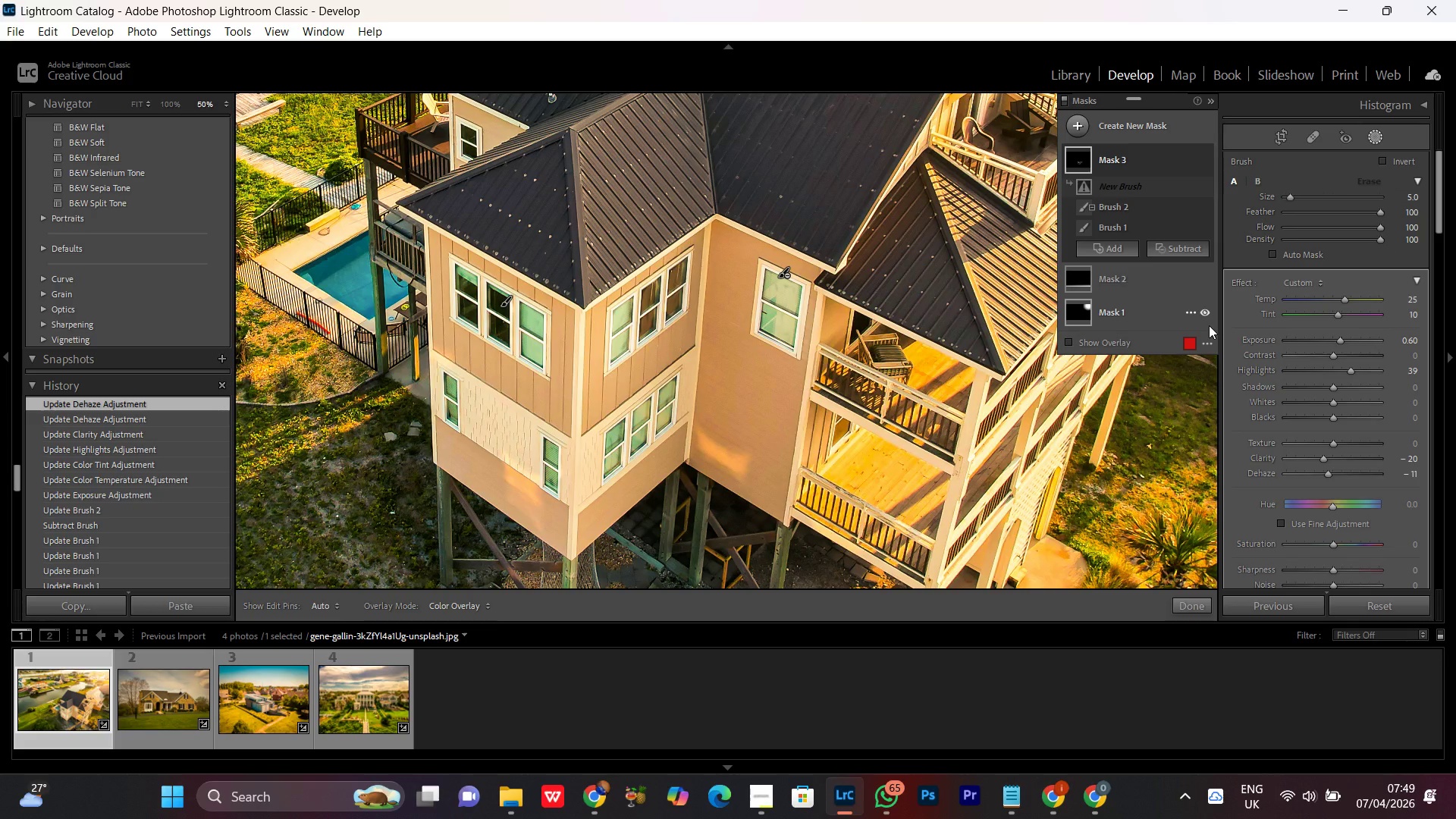 
wait(8.86)
 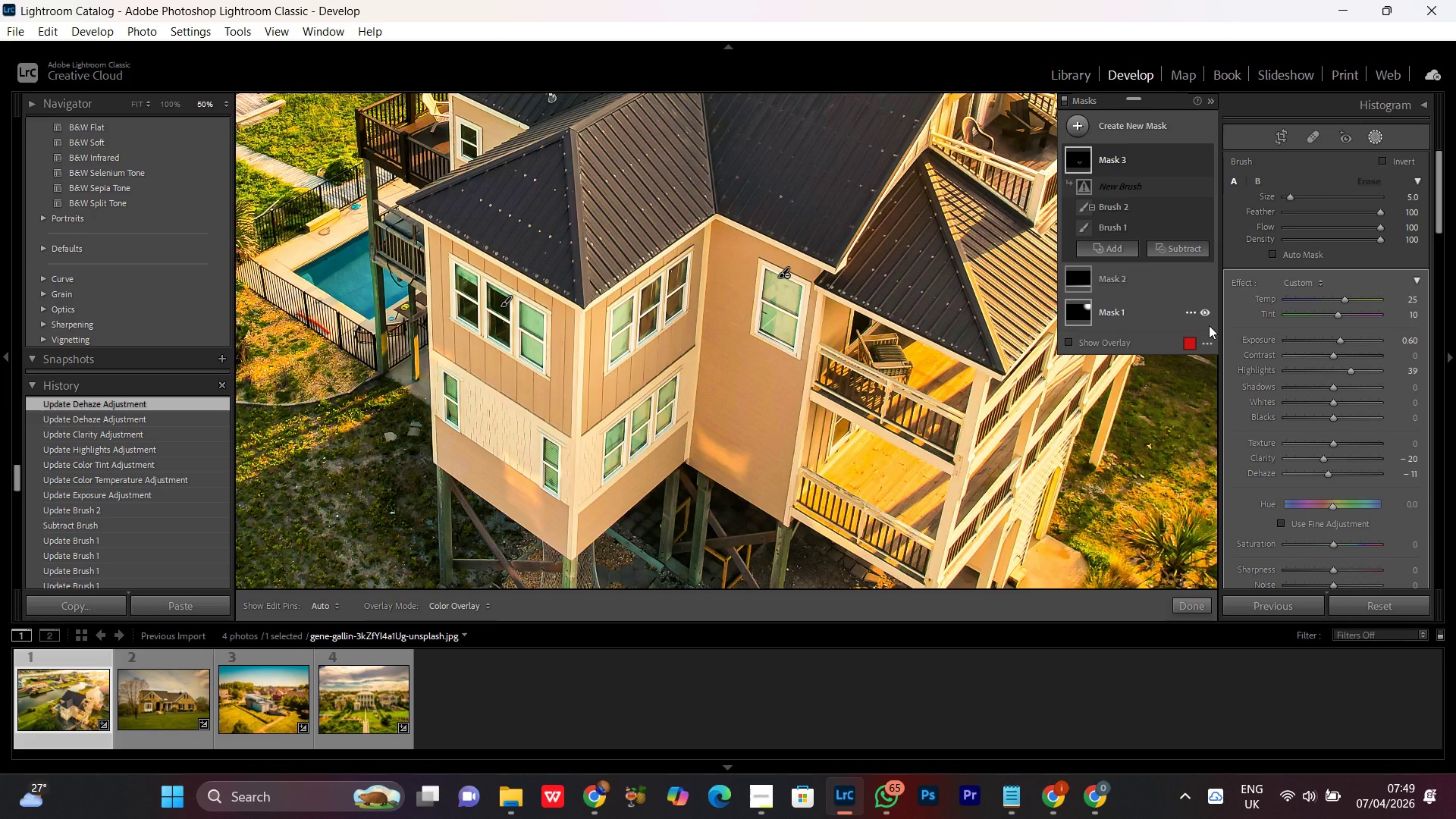 
left_click([1340, 341])
 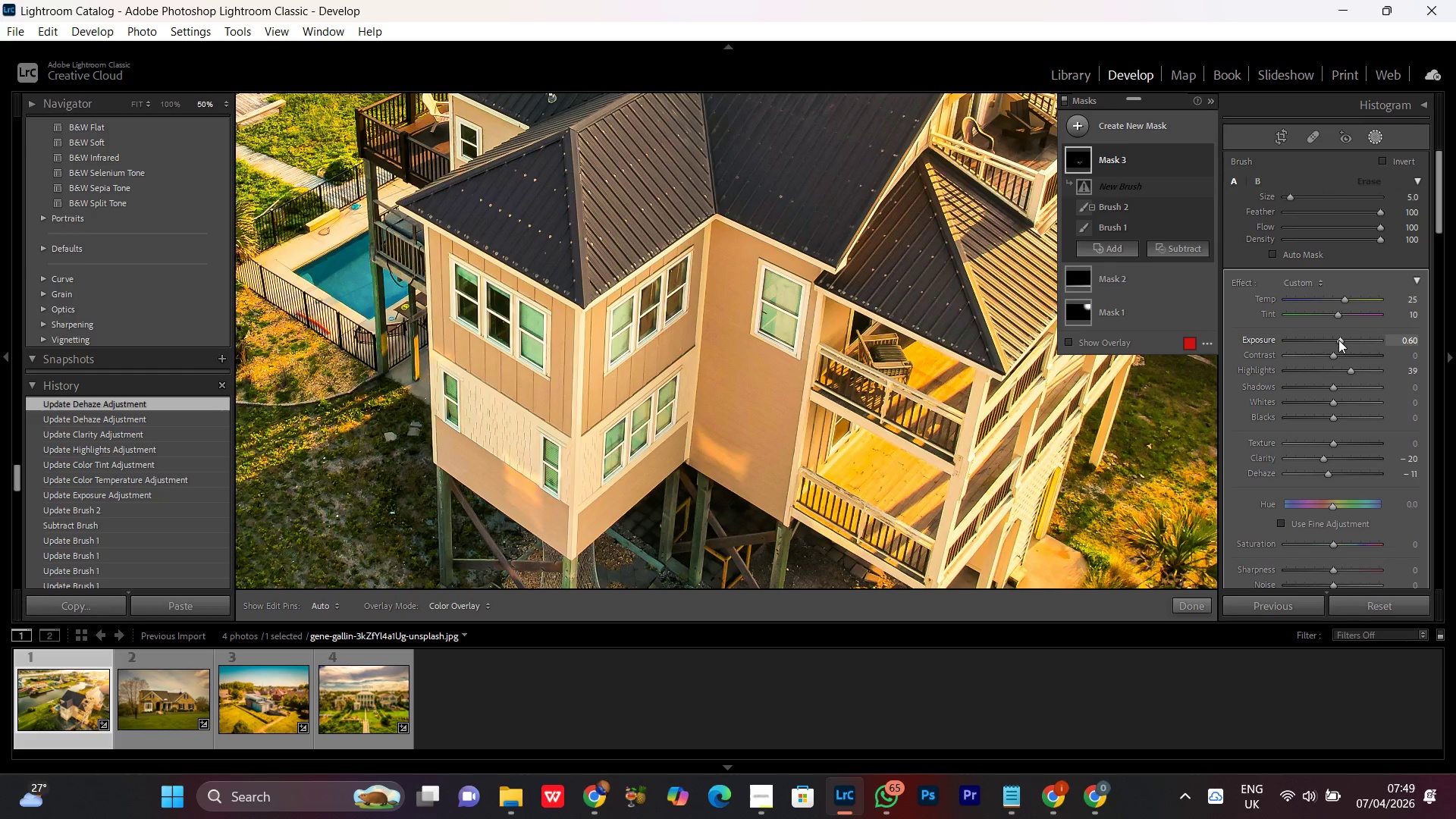 
scroll: coordinate [1338, 339], scroll_direction: up, amount: 1.0
 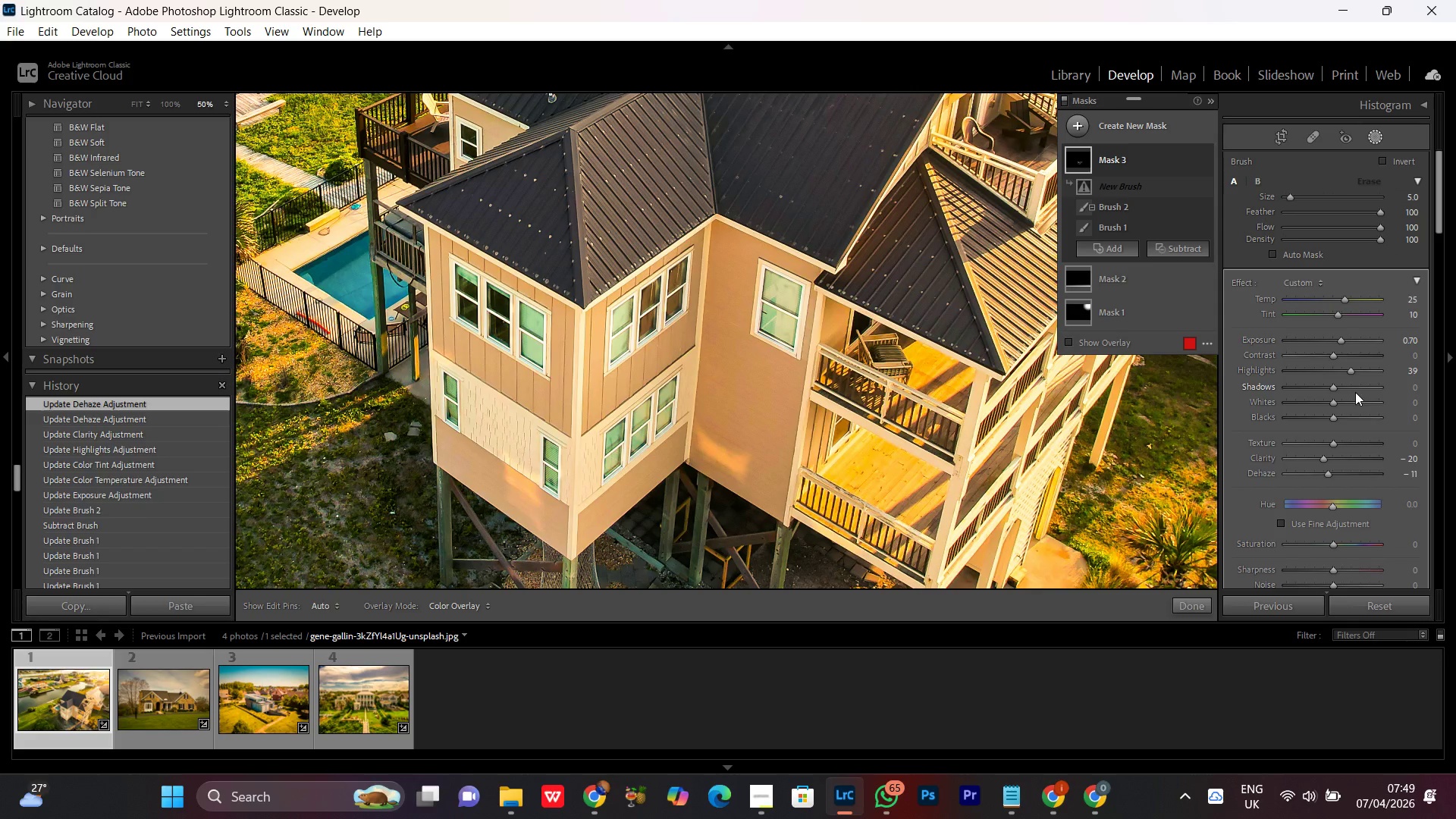 
left_click([1348, 367])
 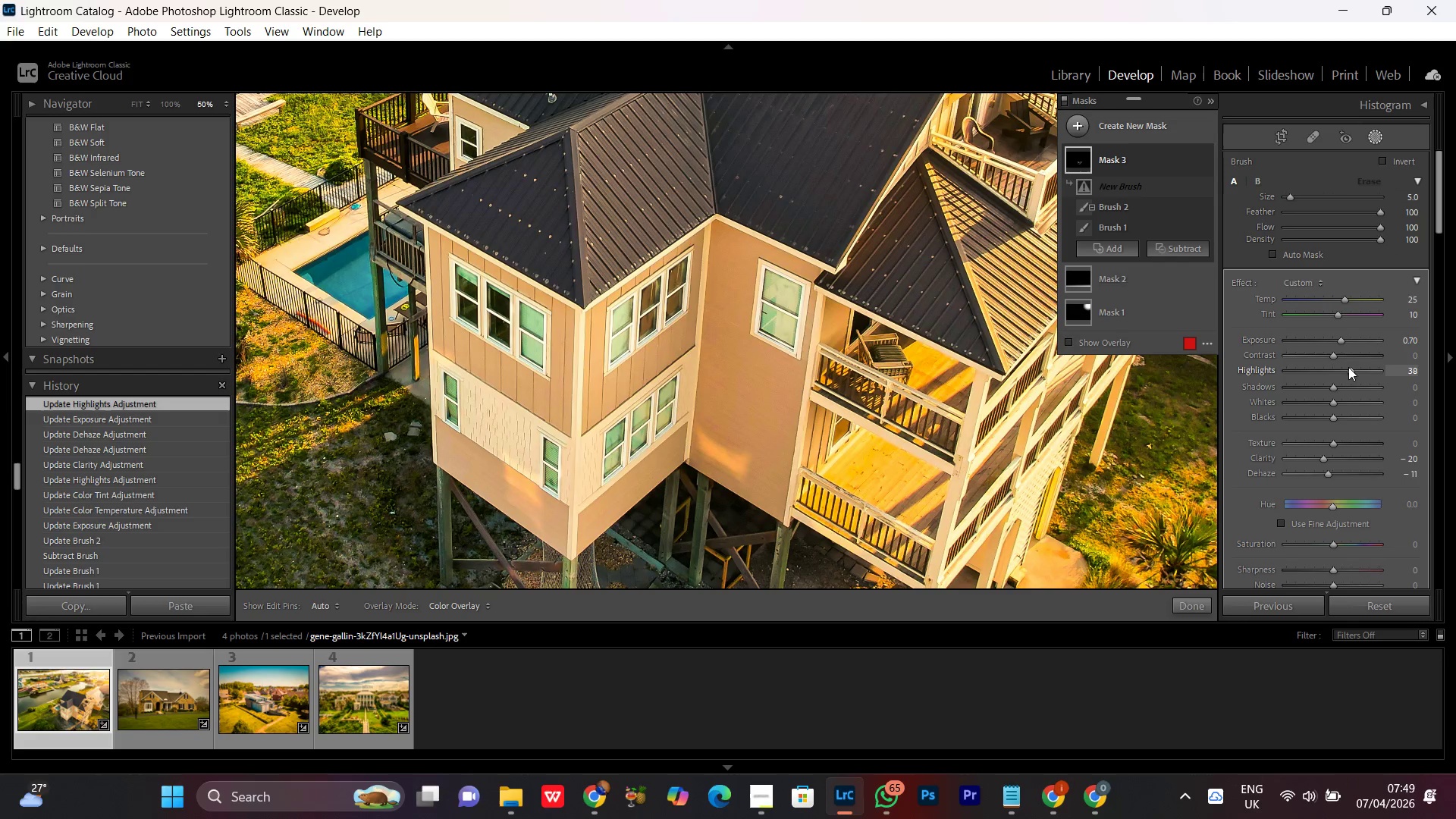 
left_click_drag(start_coordinate=[1340, 339], to_coordinate=[1348, 342])
 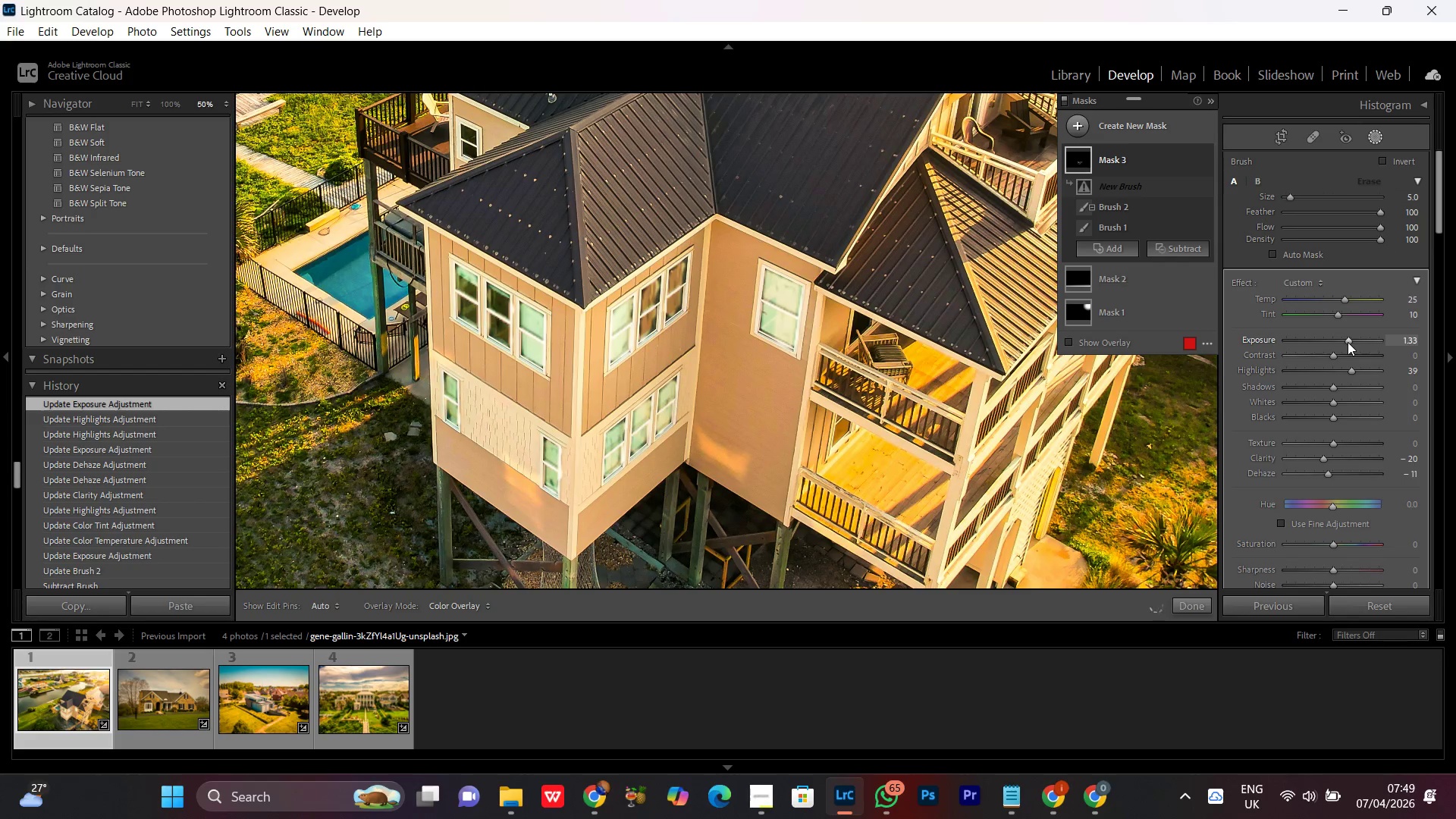 
scroll: coordinate [1347, 342], scroll_direction: up, amount: 3.0
 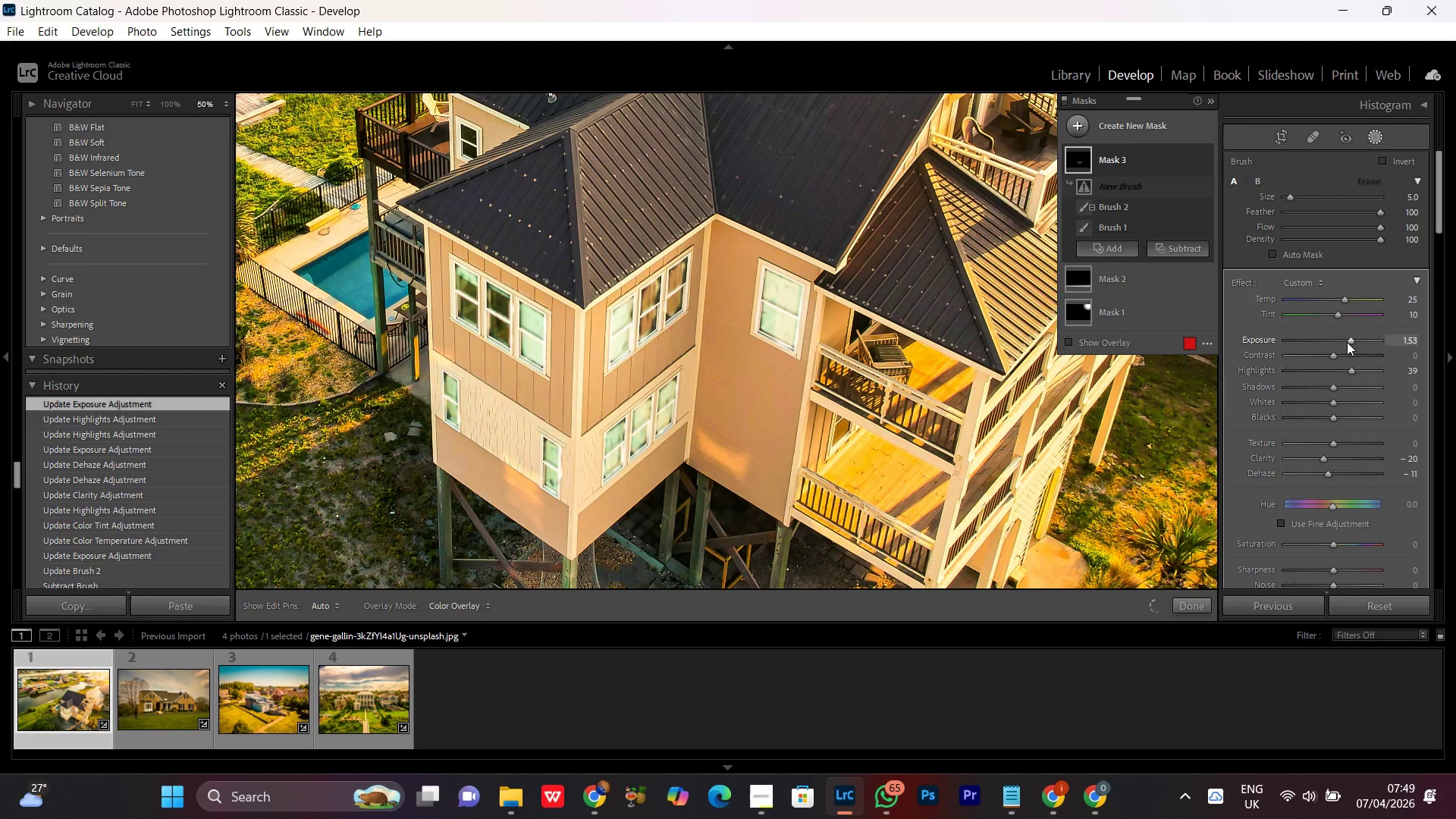 
scroll: coordinate [1347, 342], scroll_direction: down, amount: 1.0
 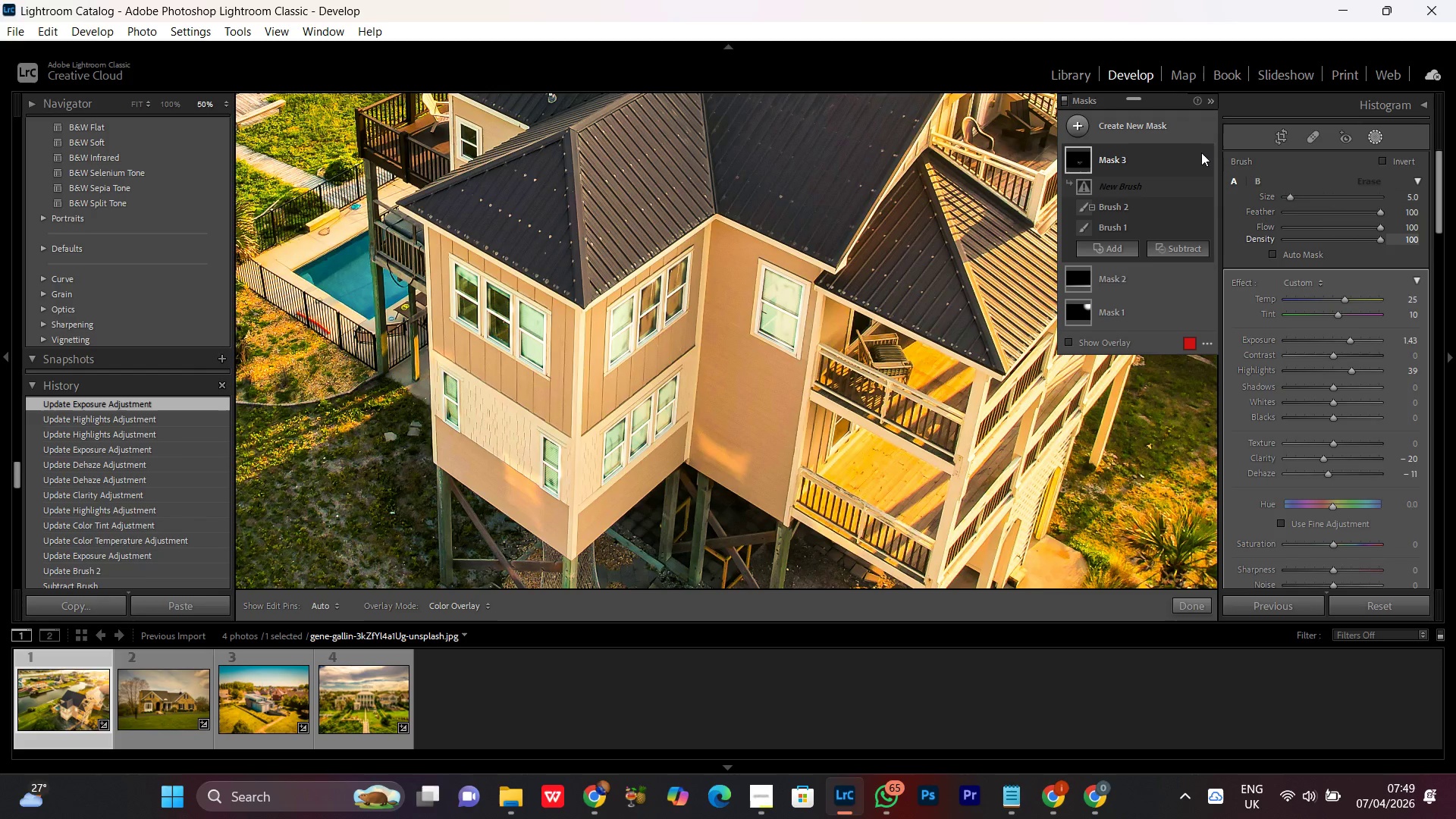 
left_click([1203, 158])
 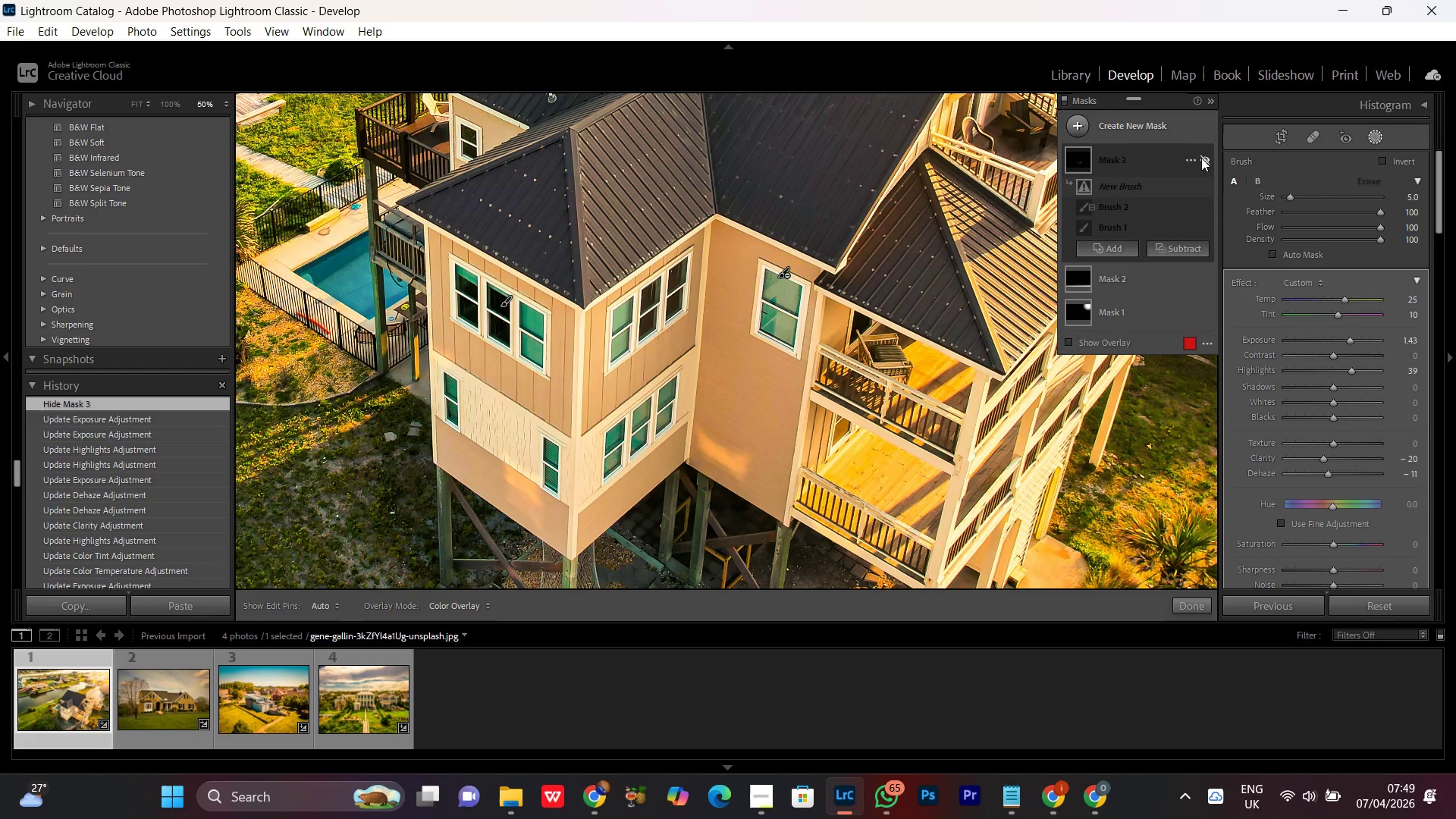 
left_click([1200, 158])
 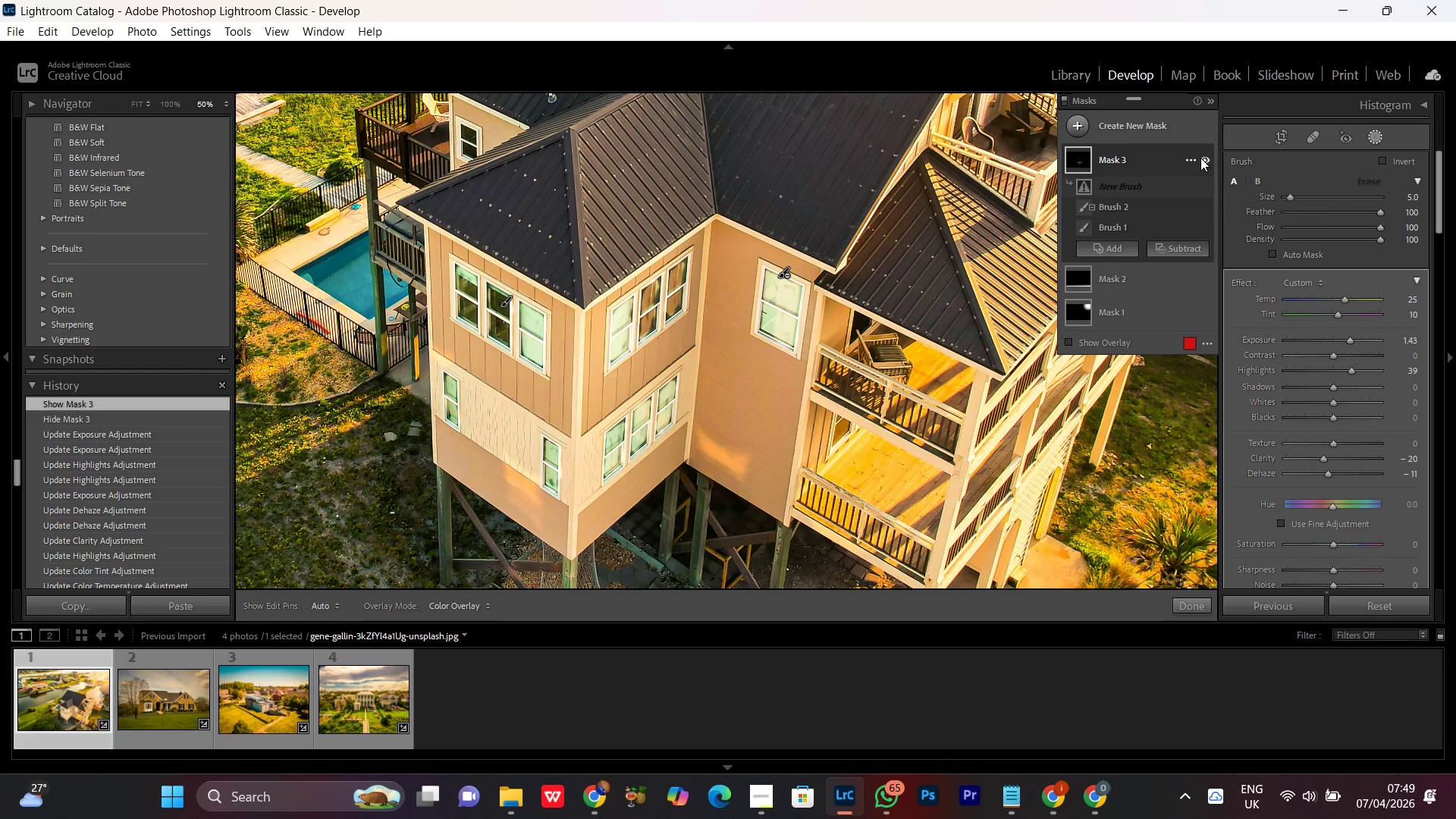 
left_click([1200, 158])
 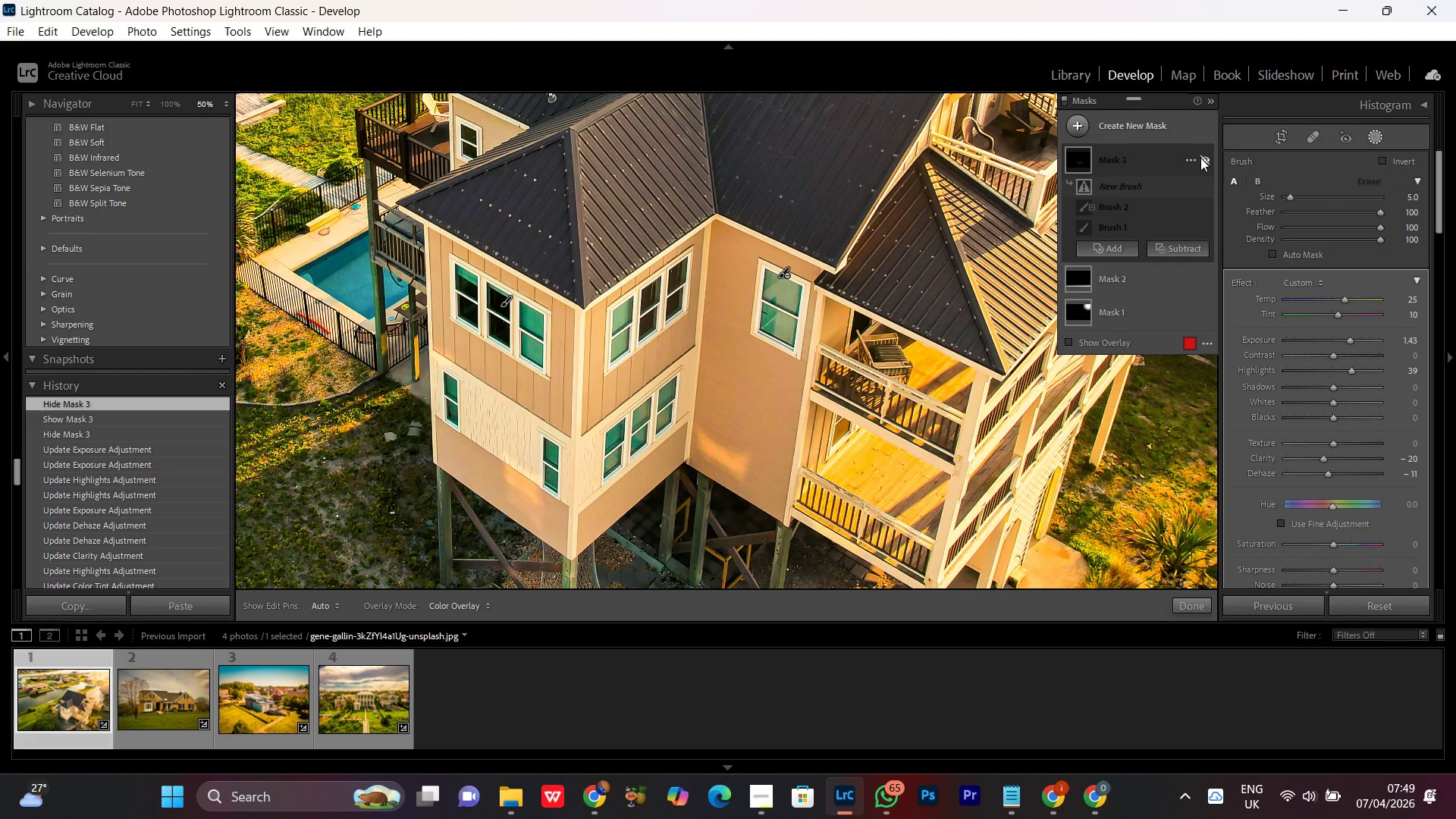 
left_click([1200, 158])
 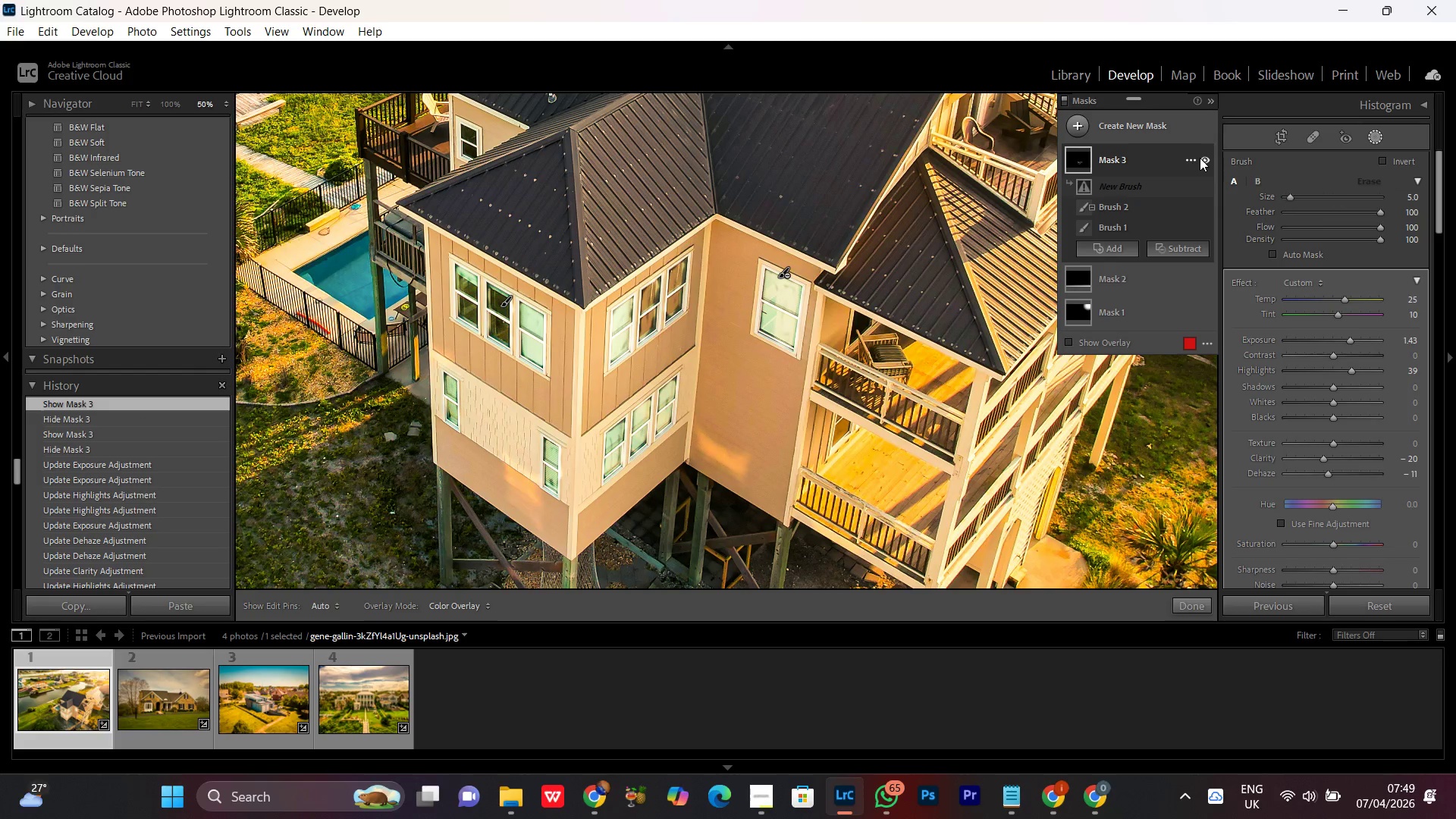 
left_click([1200, 158])
 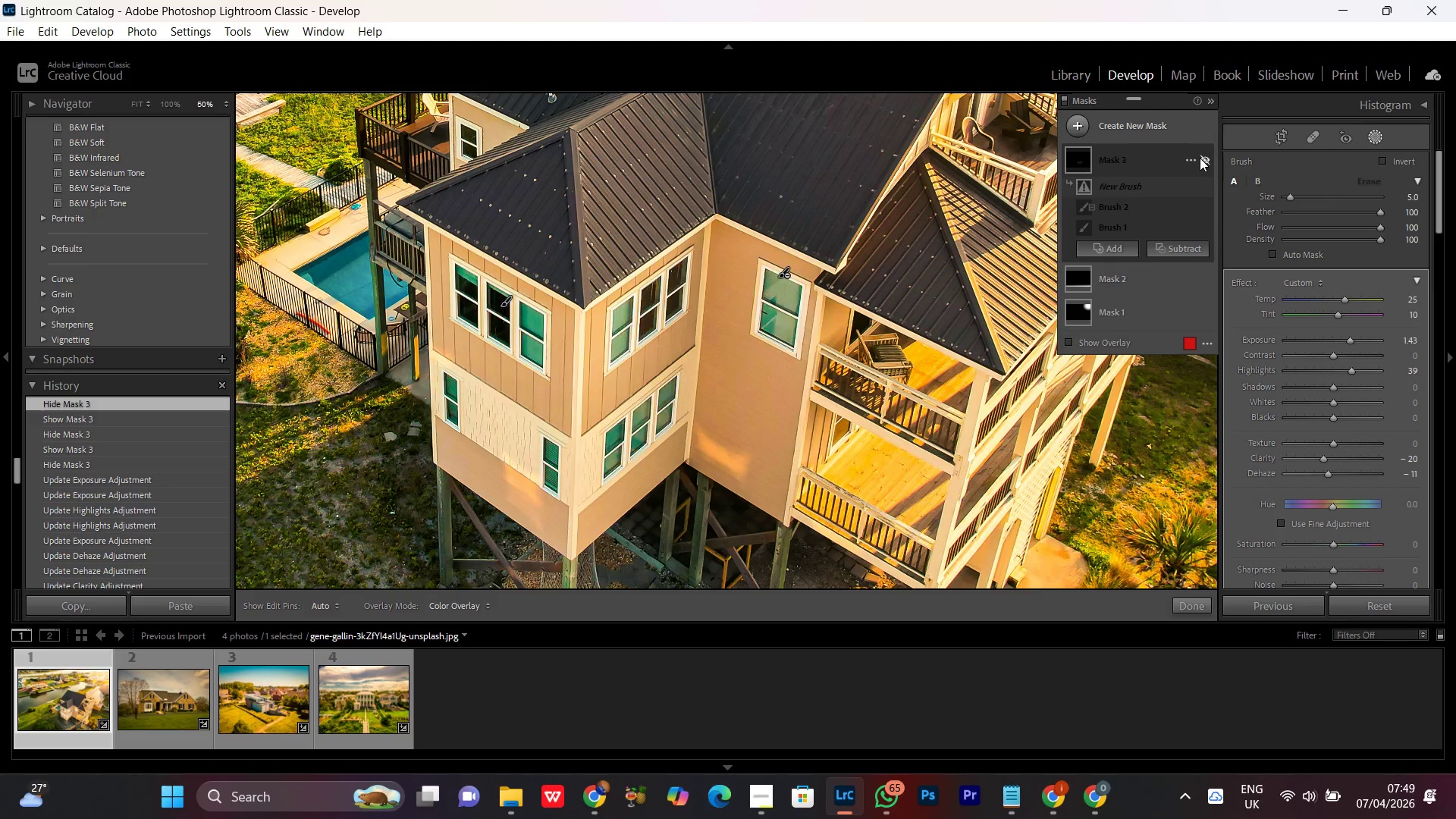 
left_click([1200, 158])
 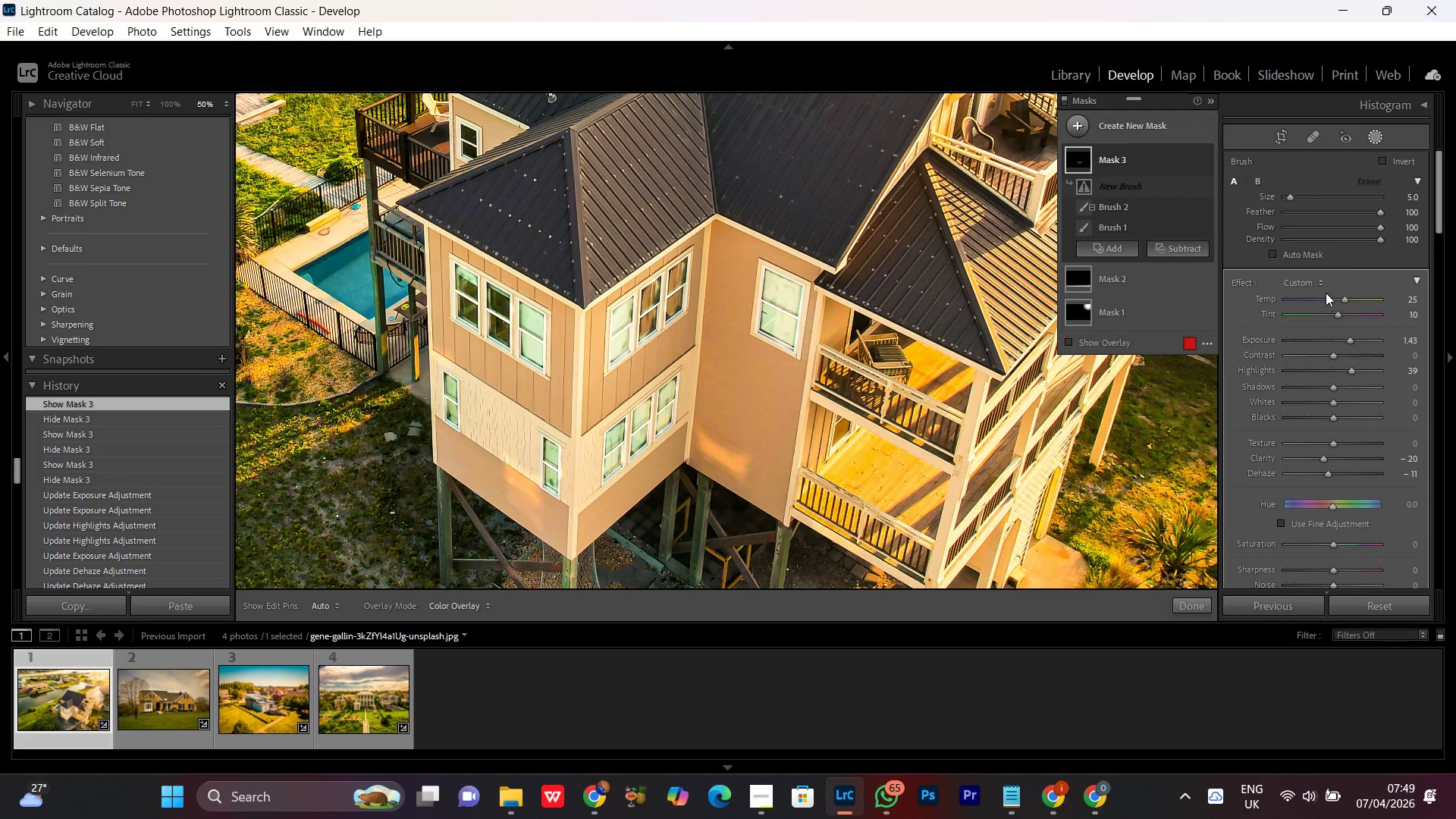 
left_click_drag(start_coordinate=[1345, 301], to_coordinate=[1354, 302])
 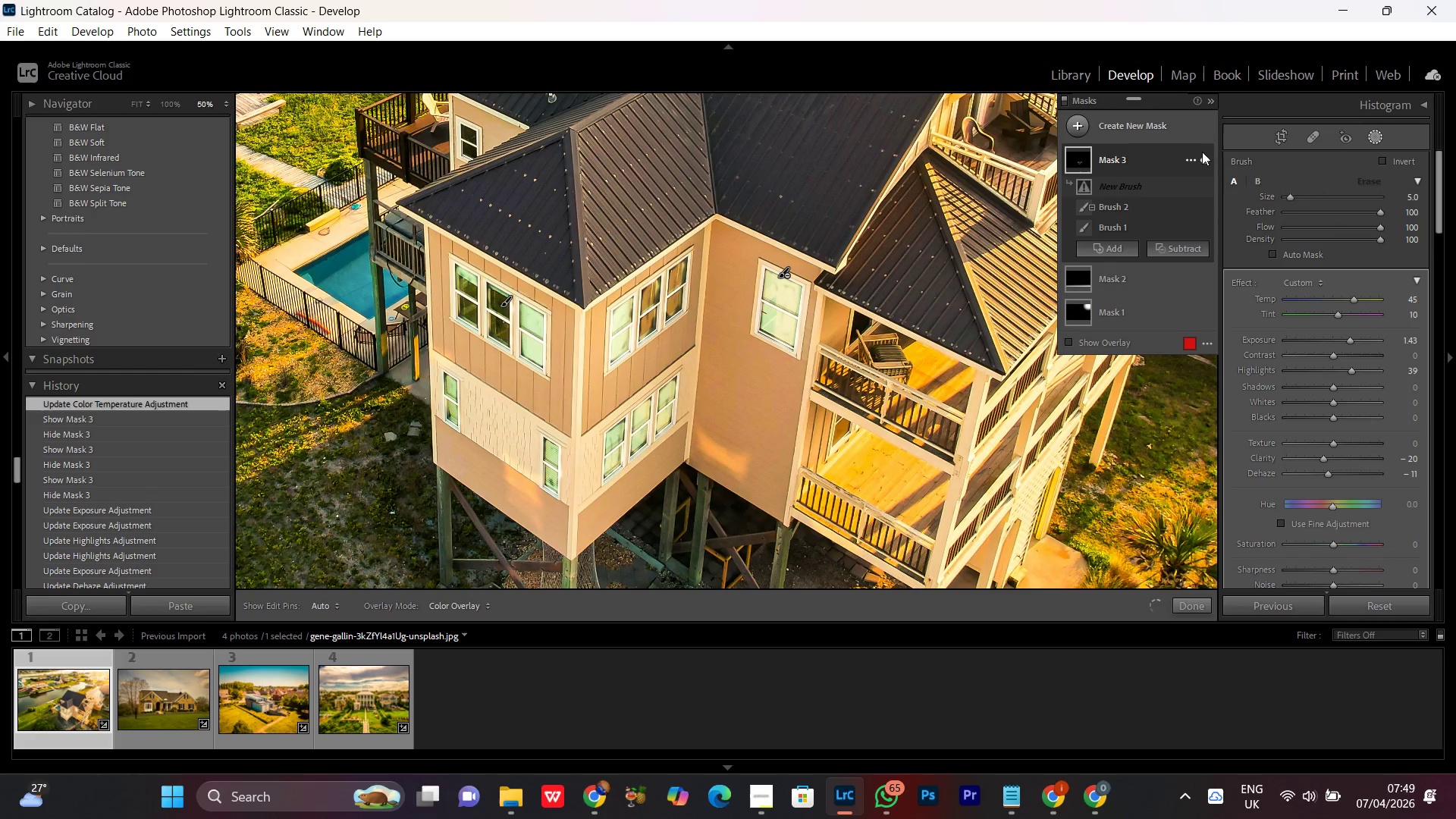 
left_click([1205, 155])
 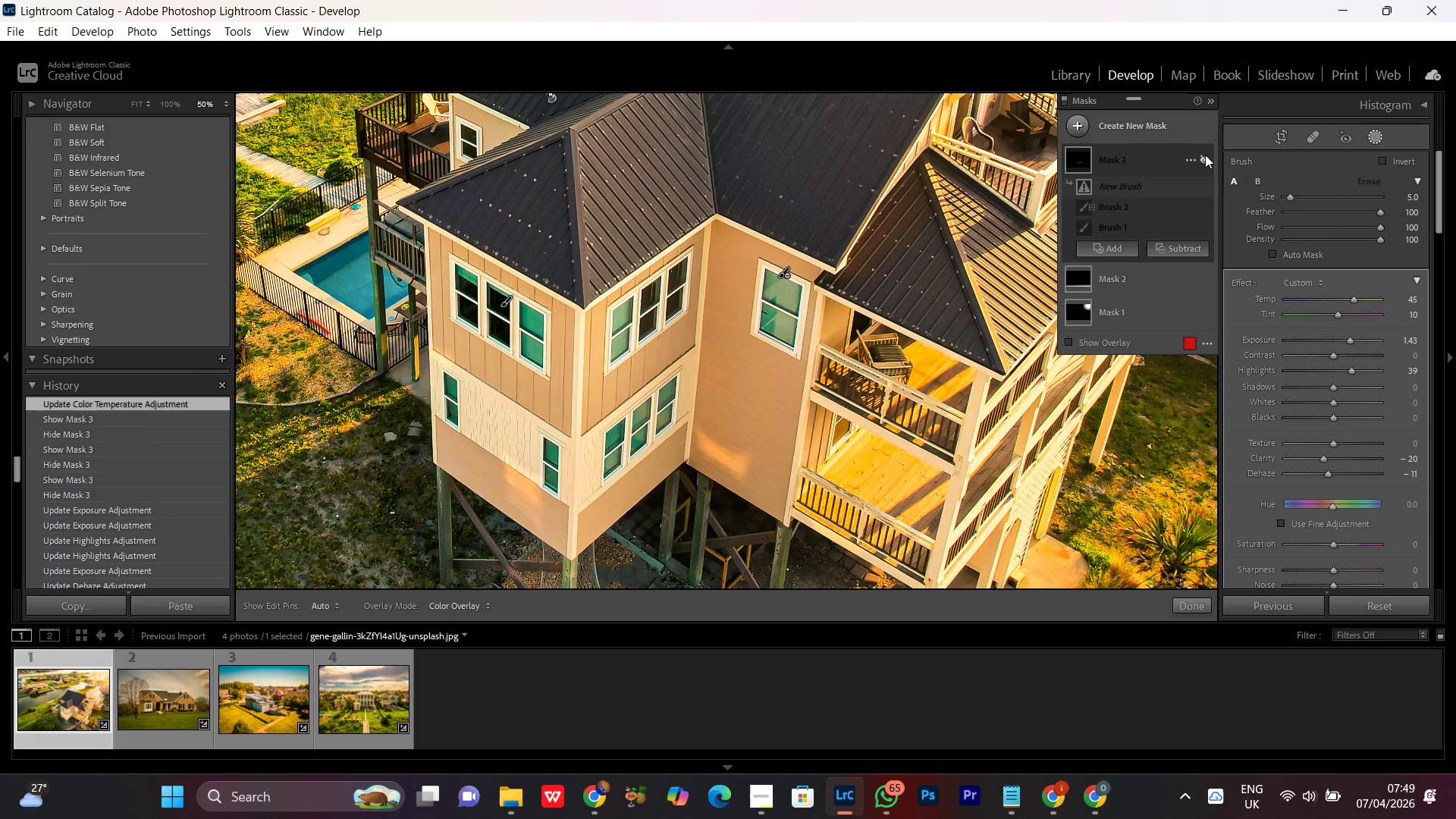 
left_click([1205, 155])
 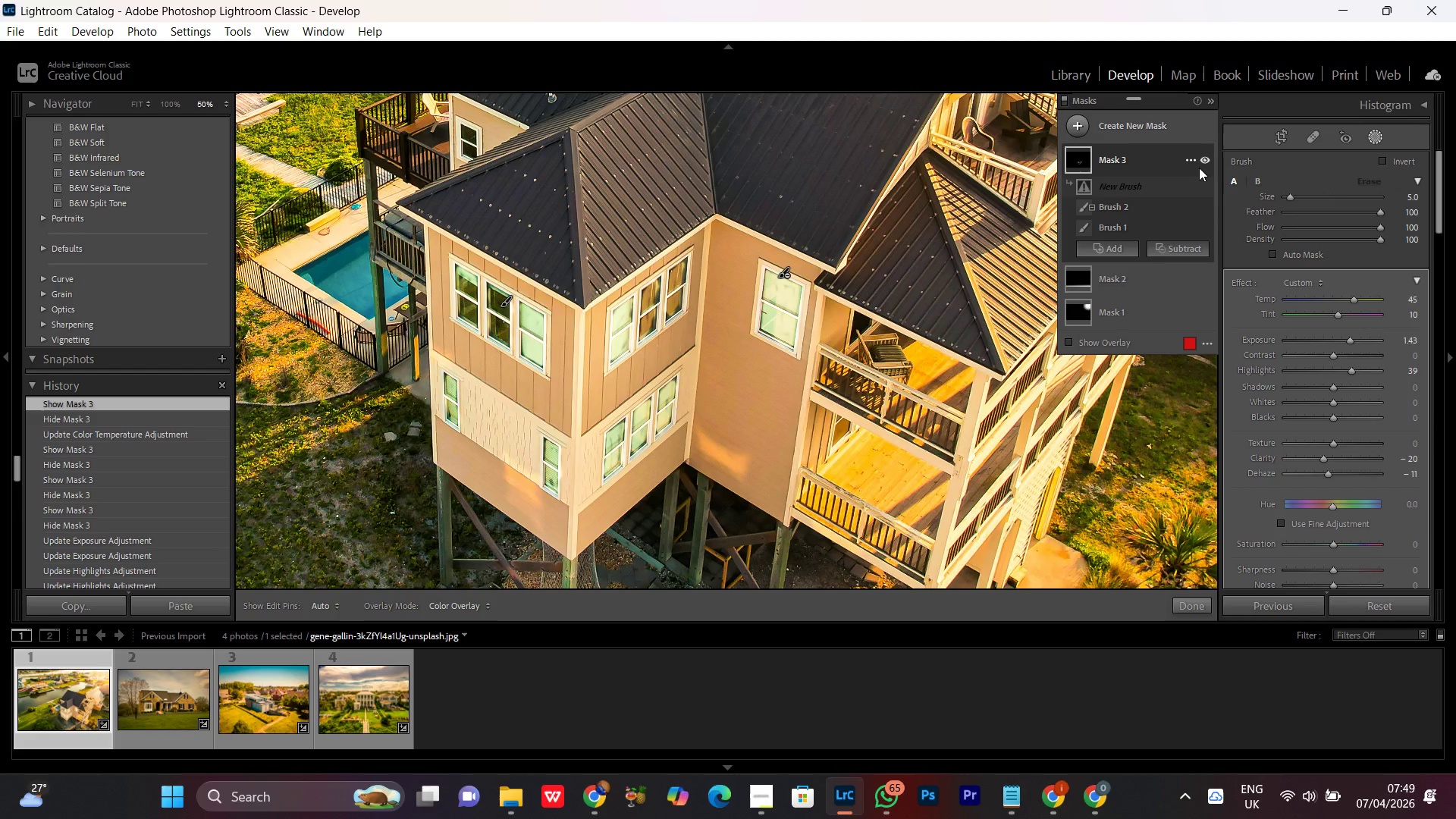 
wait(8.17)
 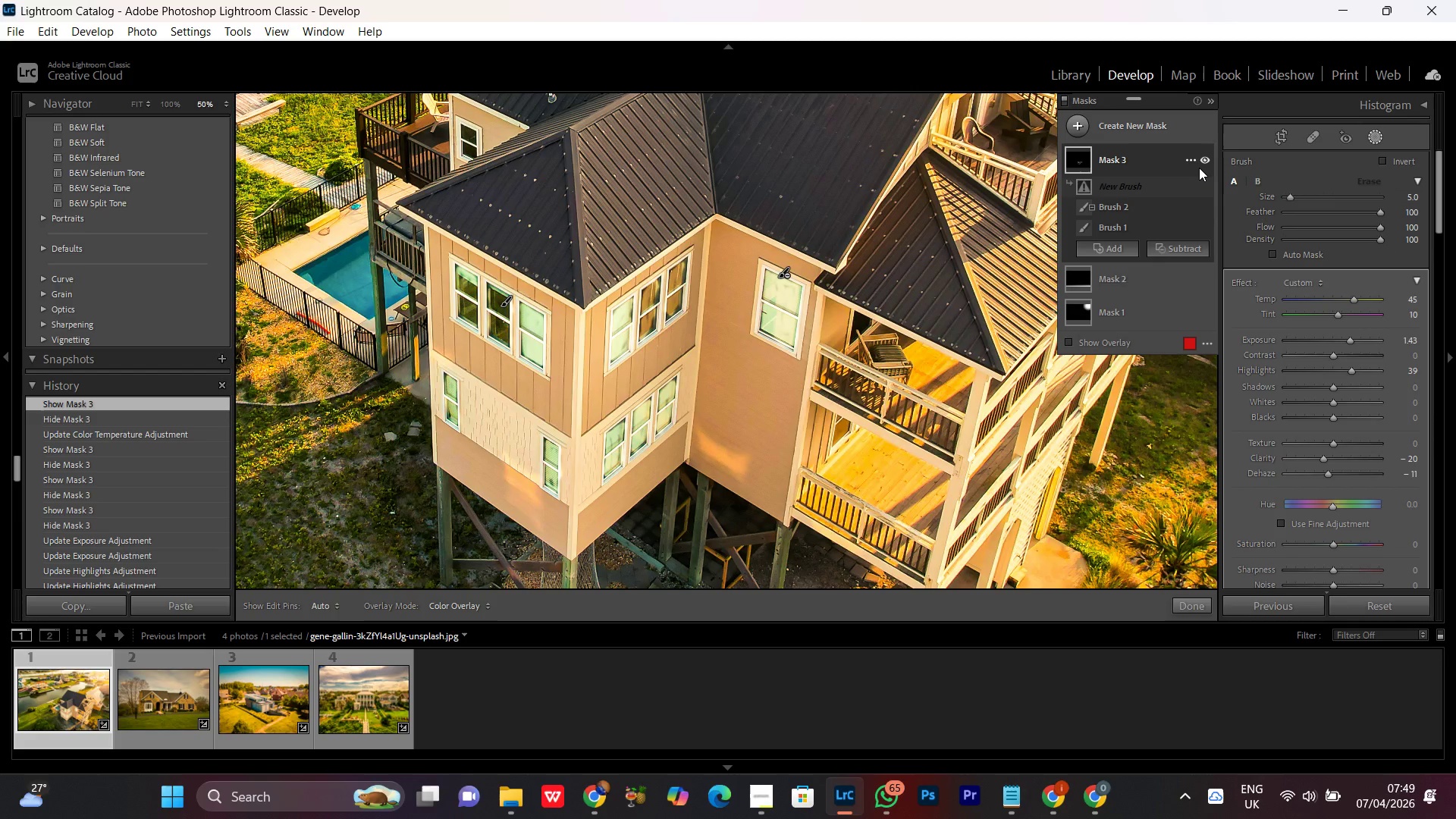 
left_click([1355, 300])
 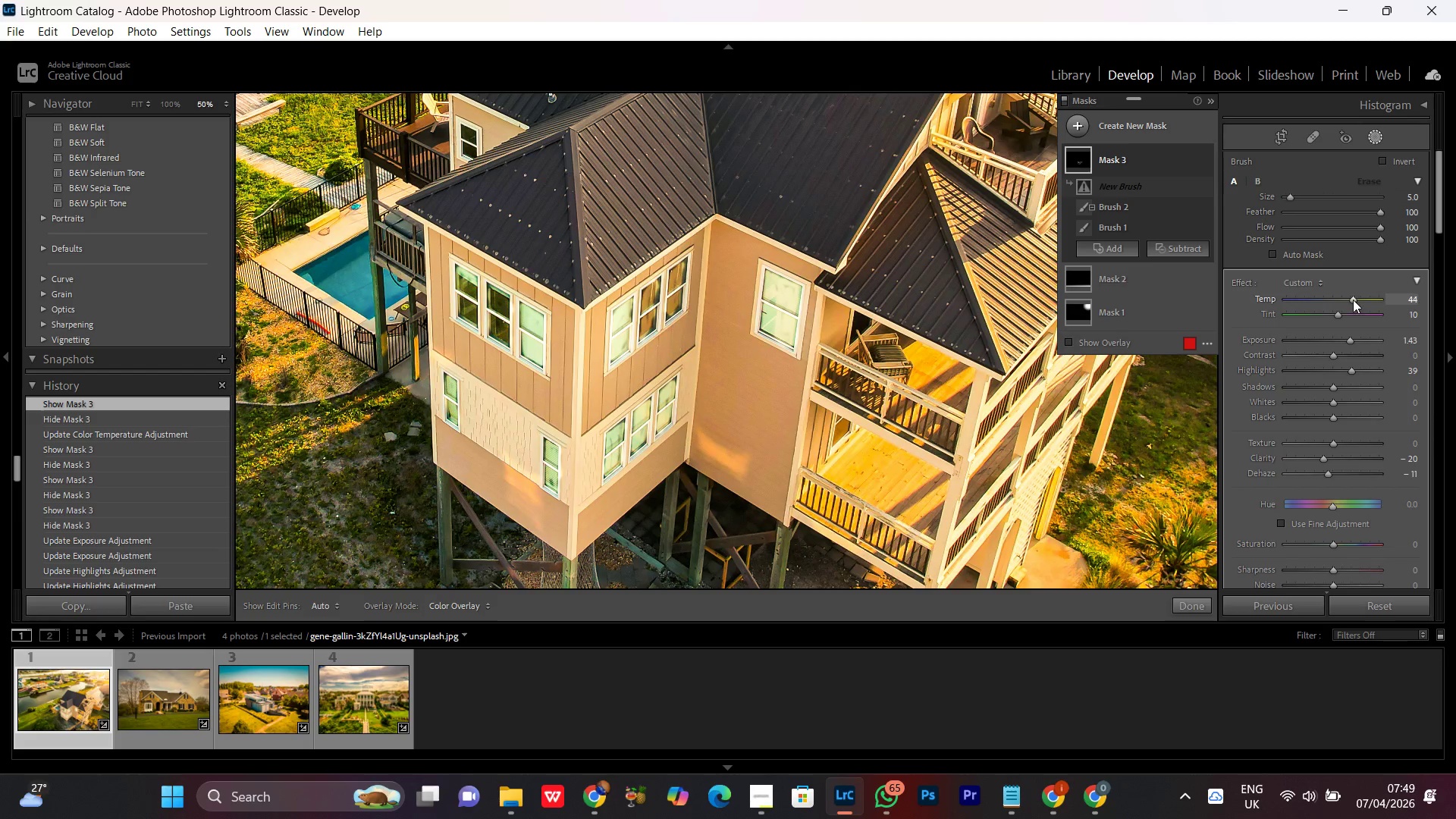 
scroll: coordinate [1351, 295], scroll_direction: down, amount: 9.0
 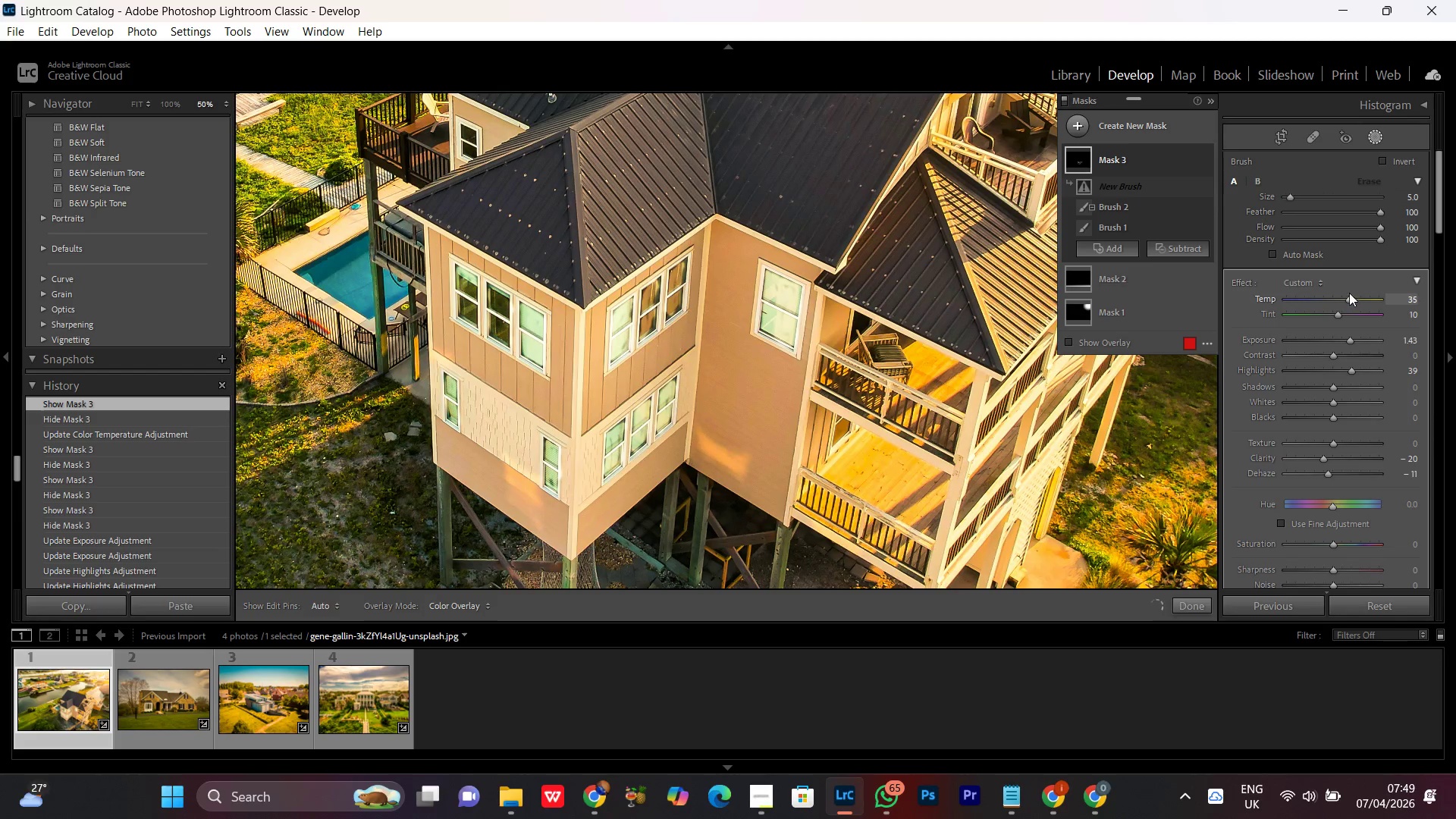 
scroll: coordinate [1349, 292], scroll_direction: up, amount: 3.0
 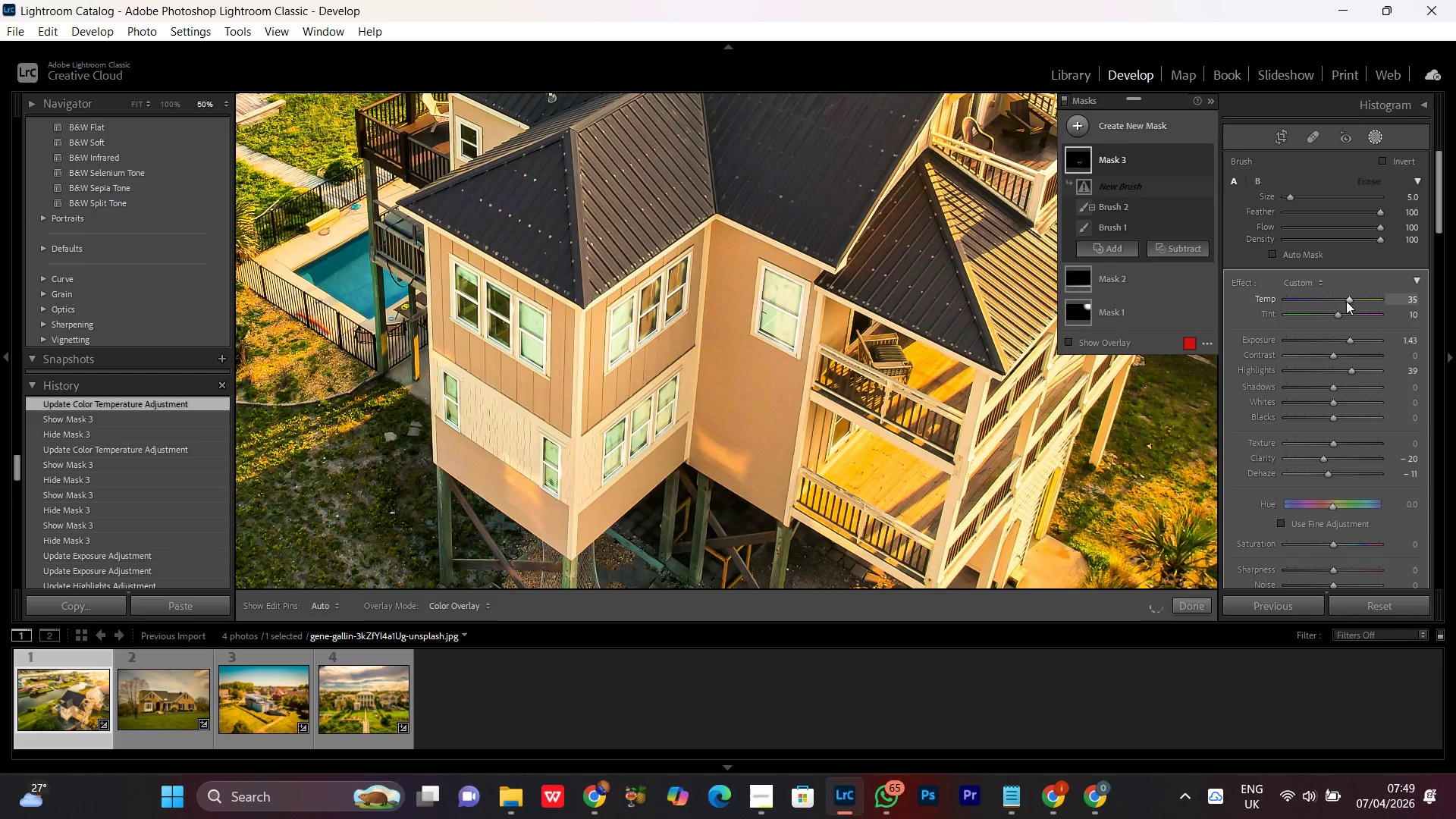 
left_click([1346, 301])
 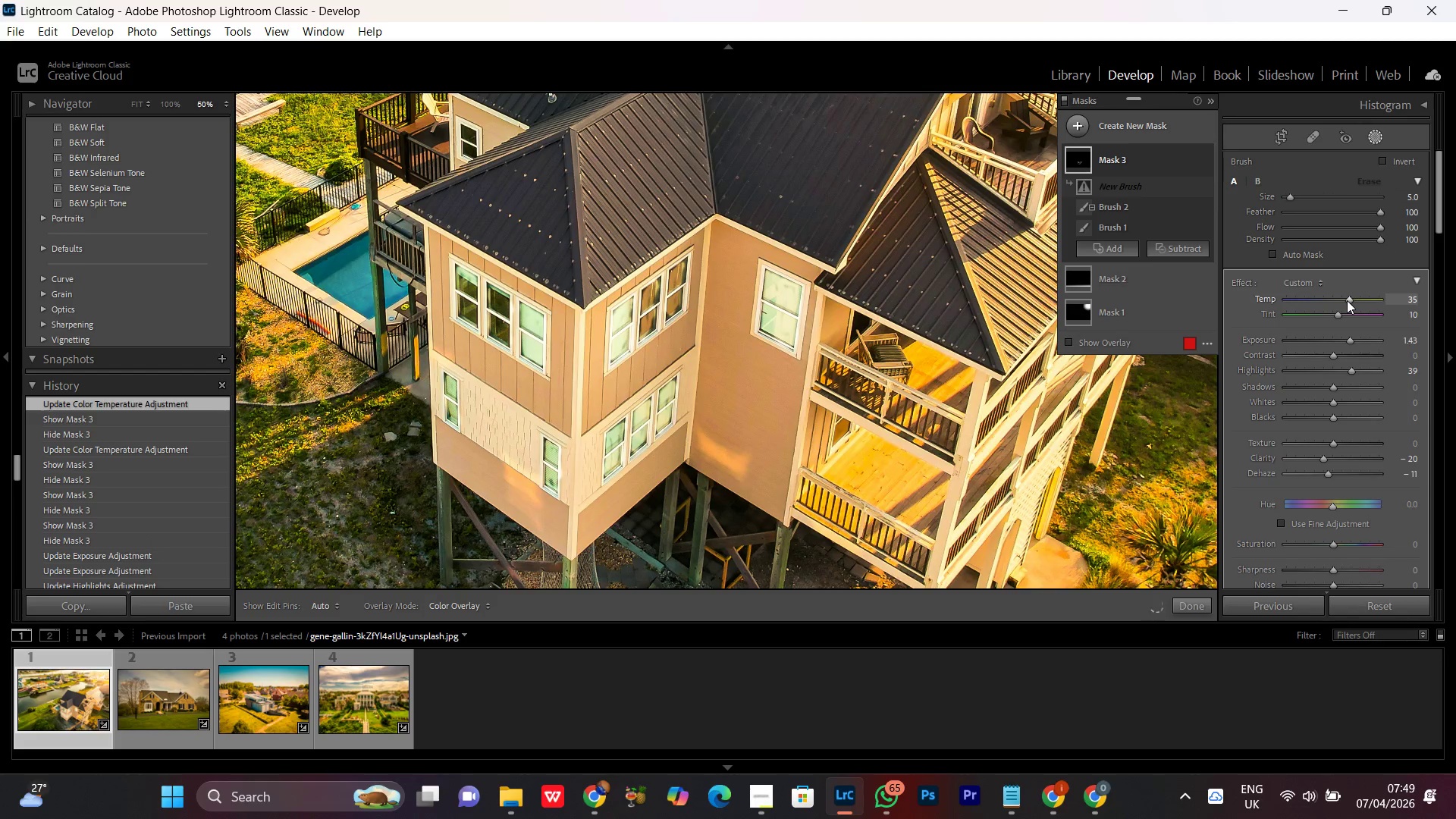 
scroll: coordinate [1347, 300], scroll_direction: up, amount: 4.0
 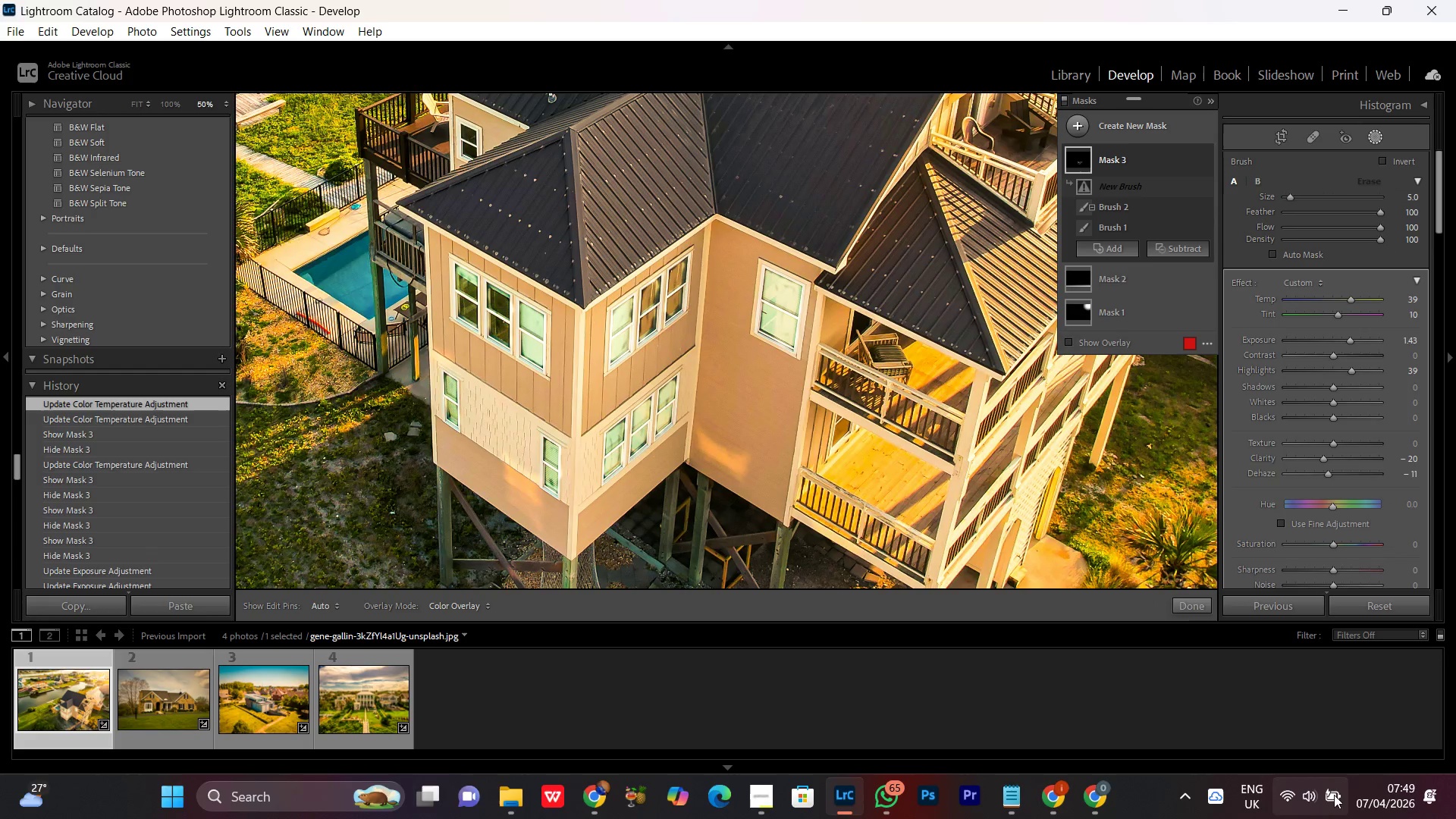 
mouse_move([1274, 792])
 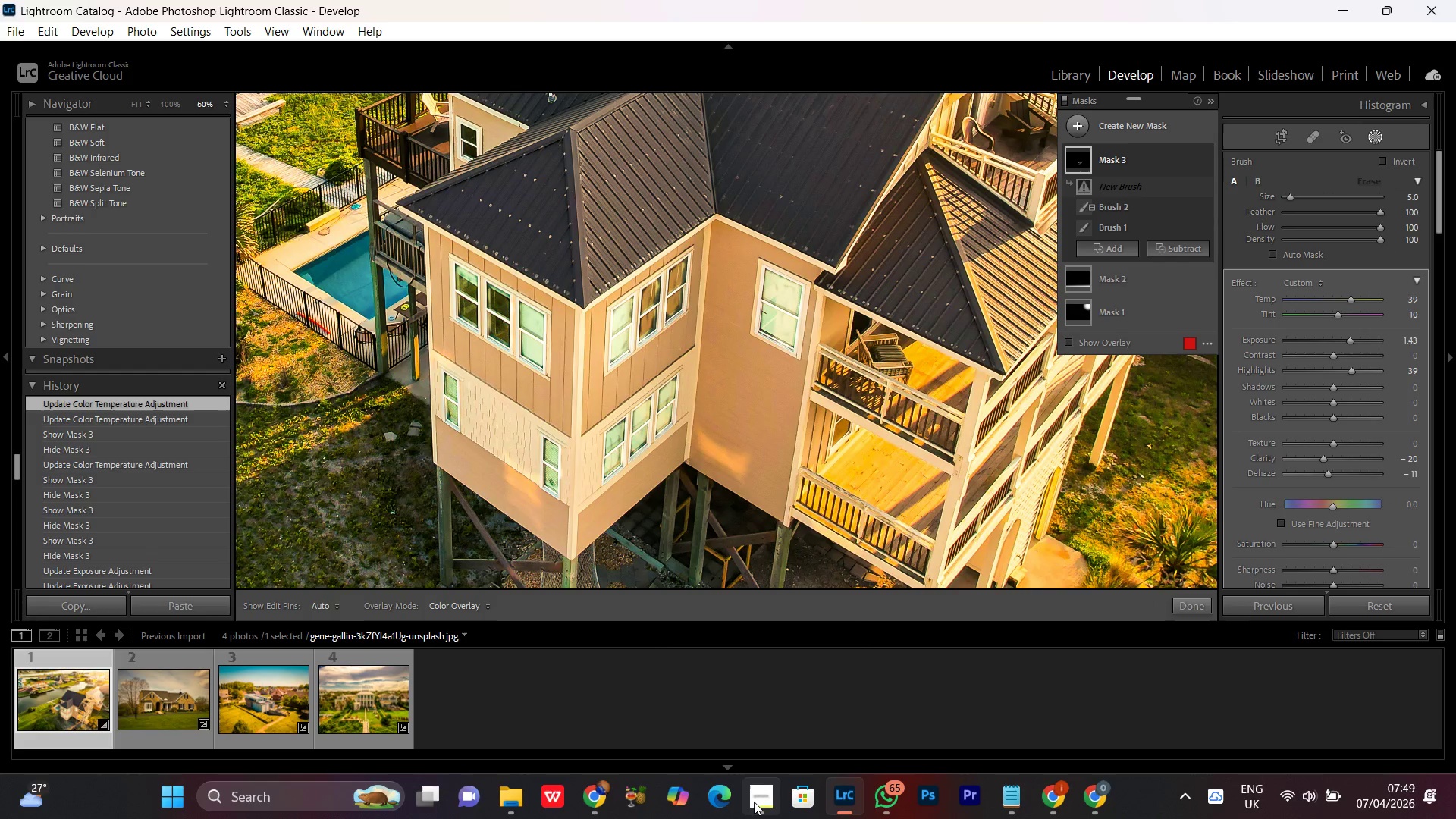 
left_click([754, 802])